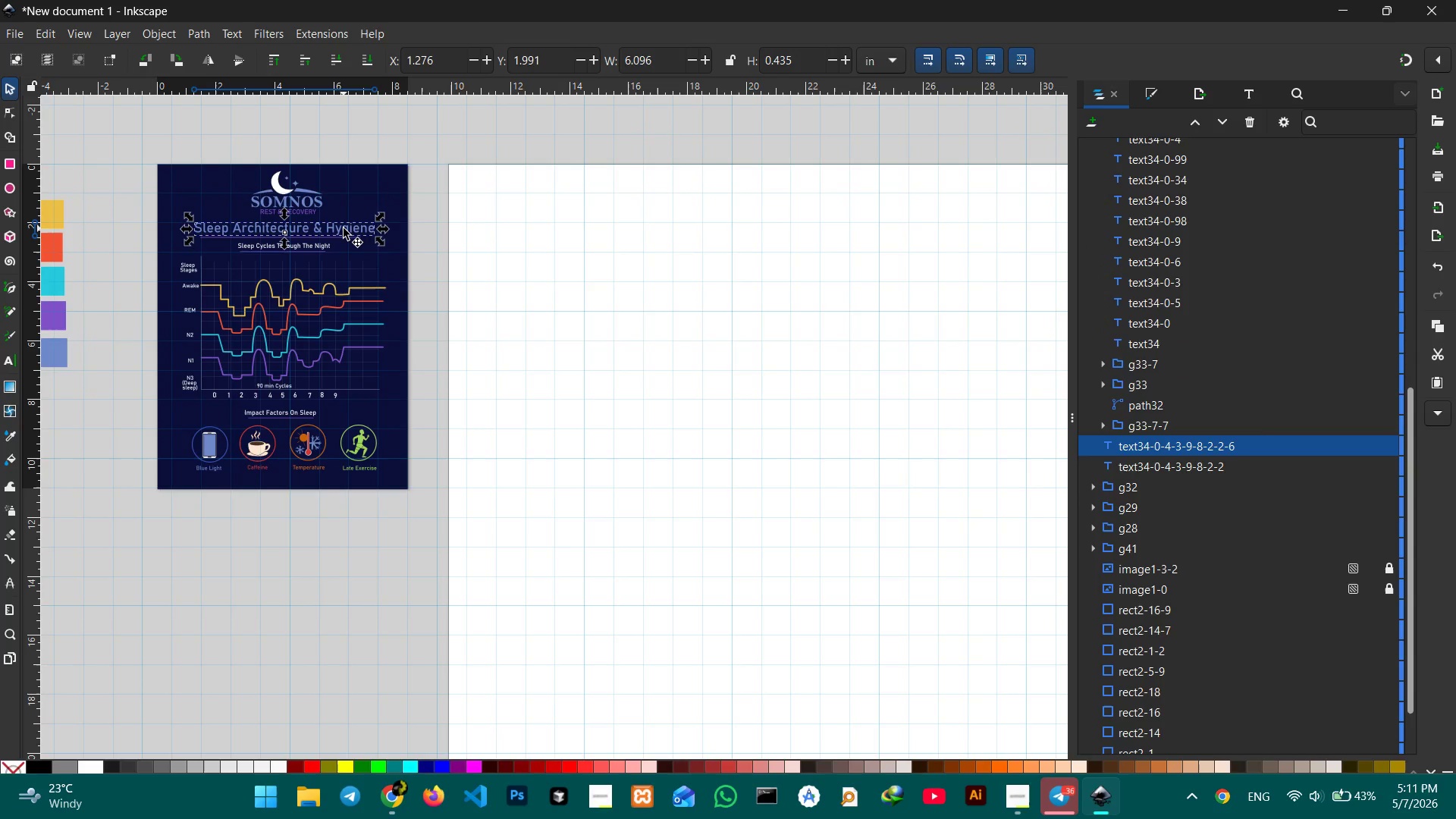 
hold_key(key=ShiftLeft, duration=7.09)
left_click([329, 246])
 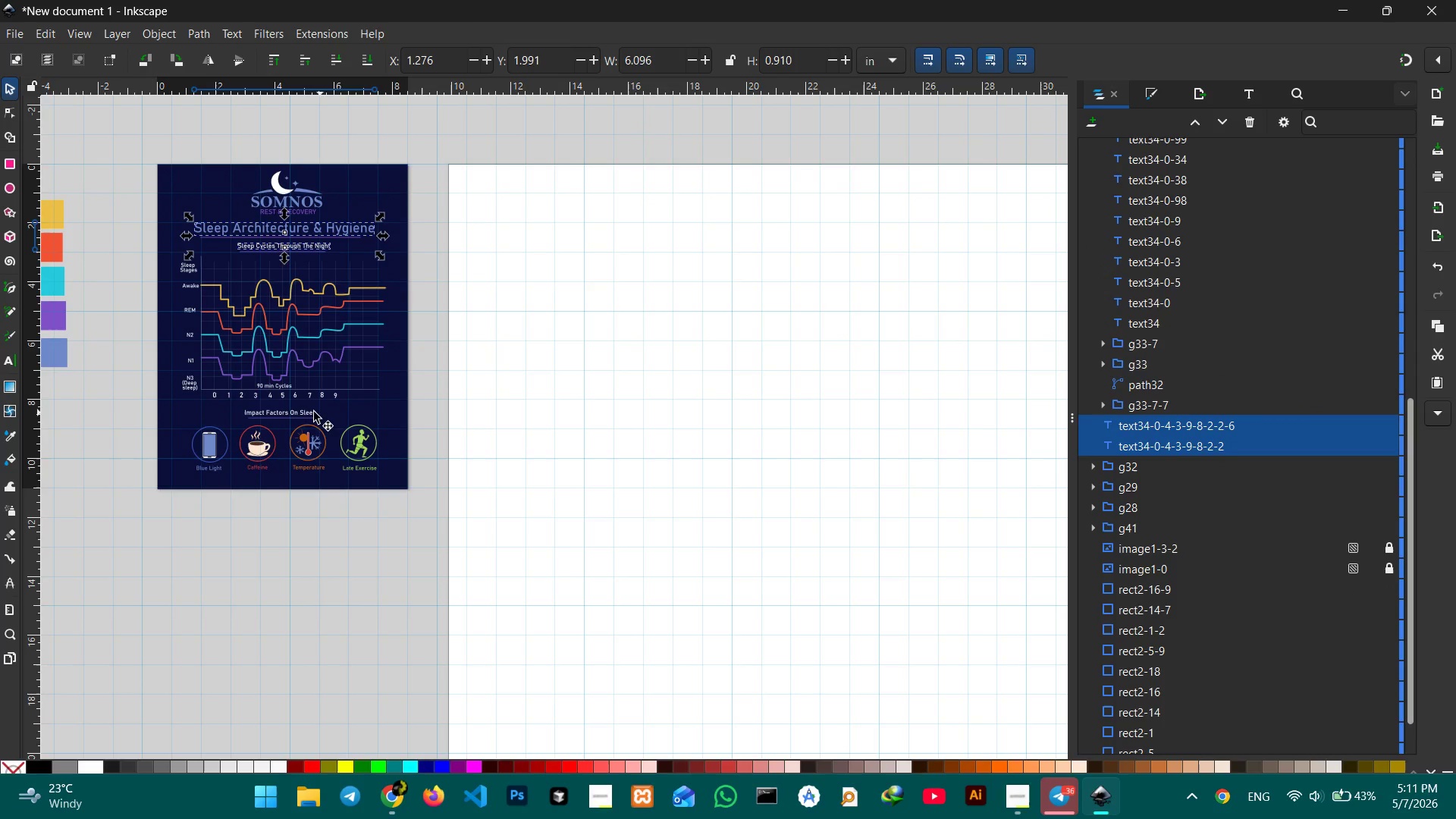 
left_click([300, 408])
 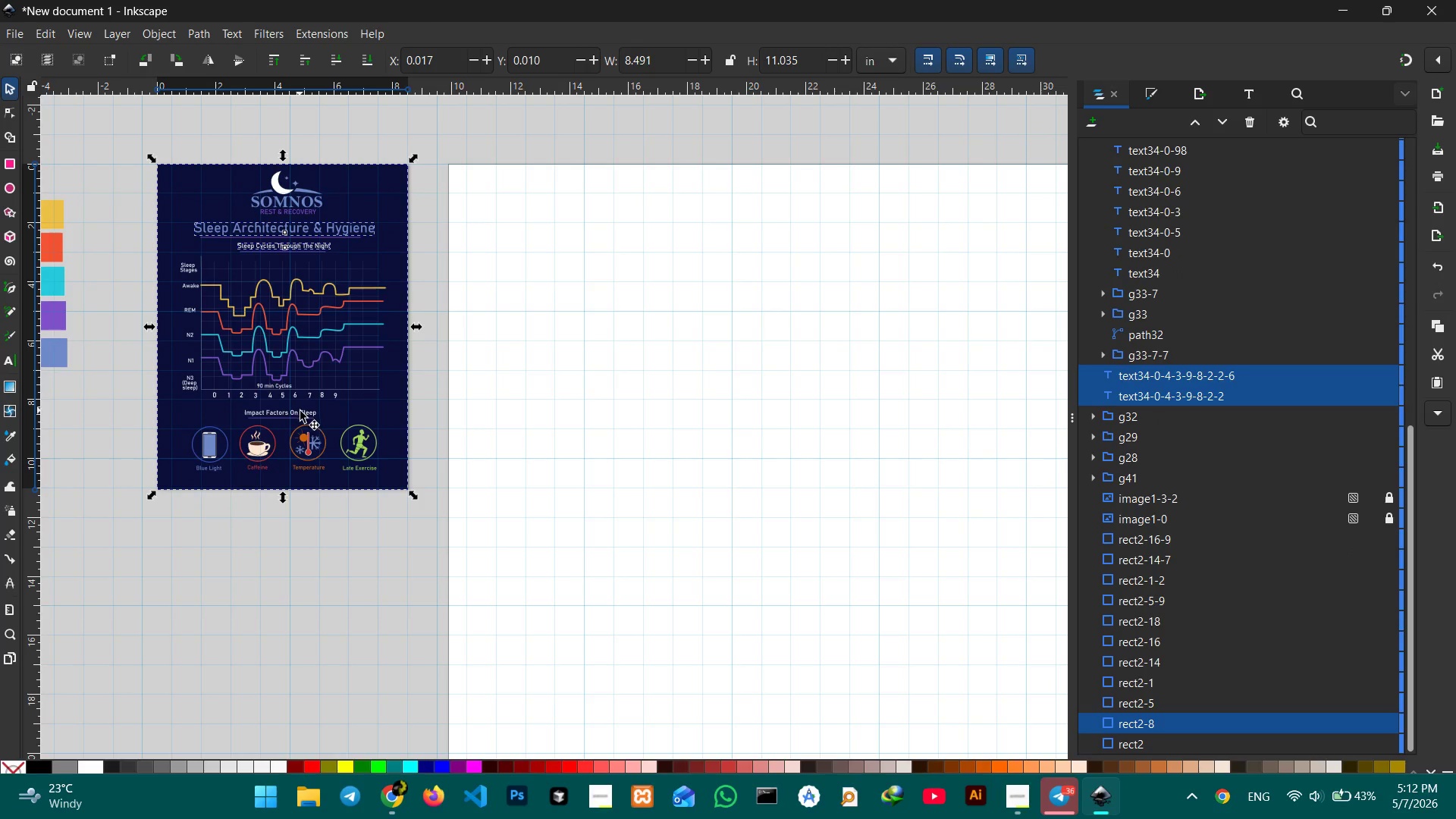 
left_click([301, 413])
 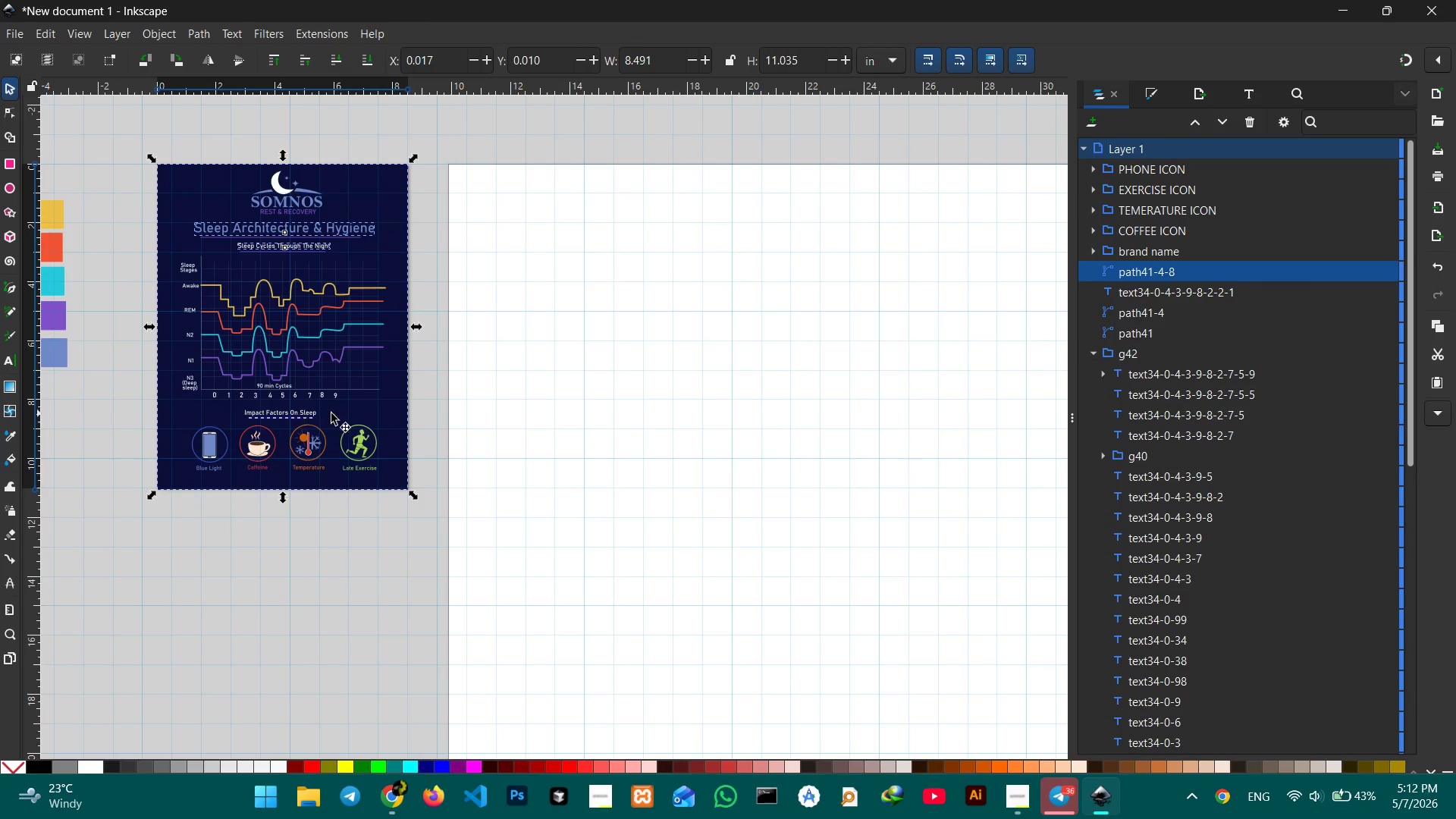 
double_click([341, 414])
 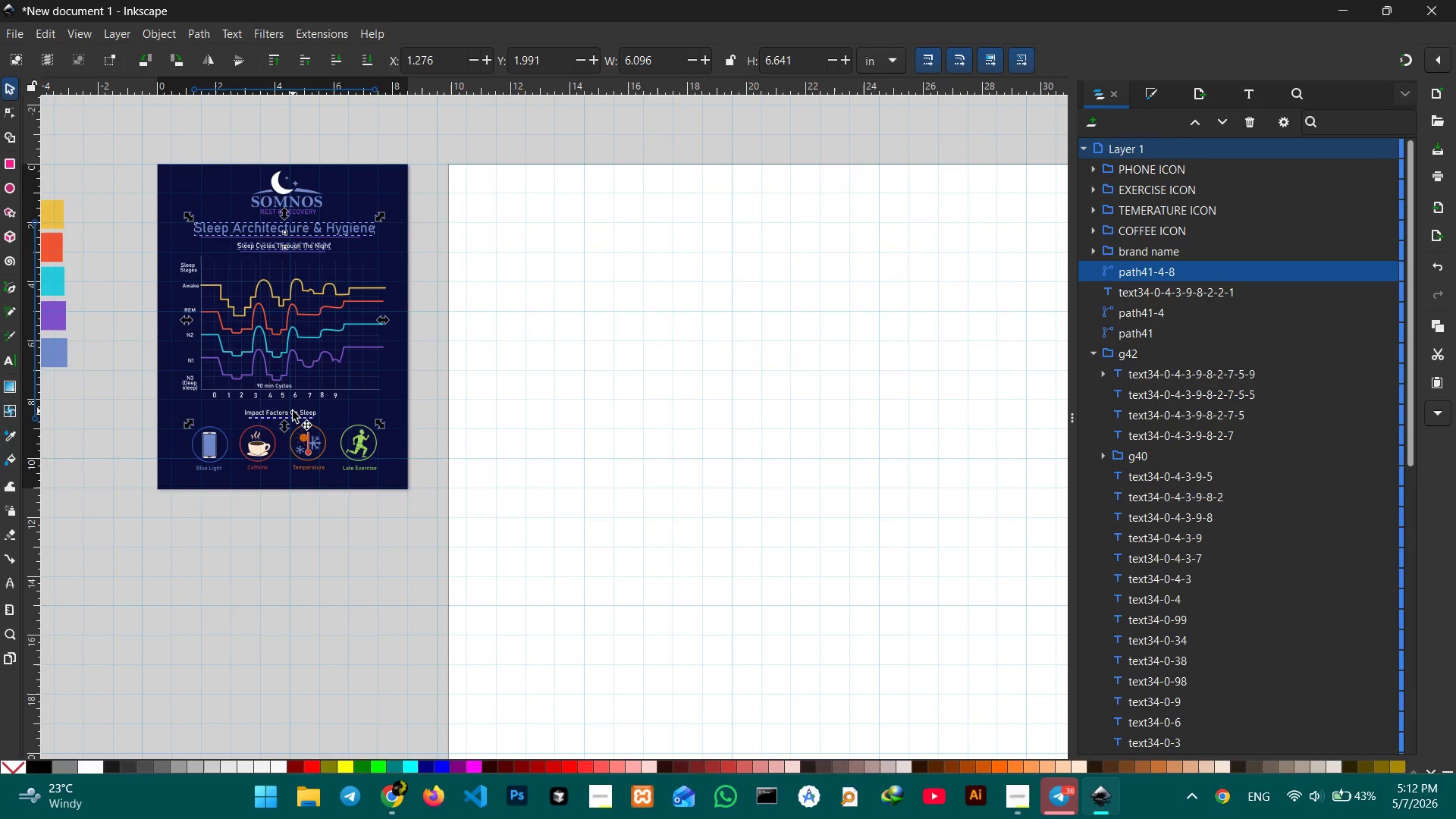 
left_click([293, 412])
 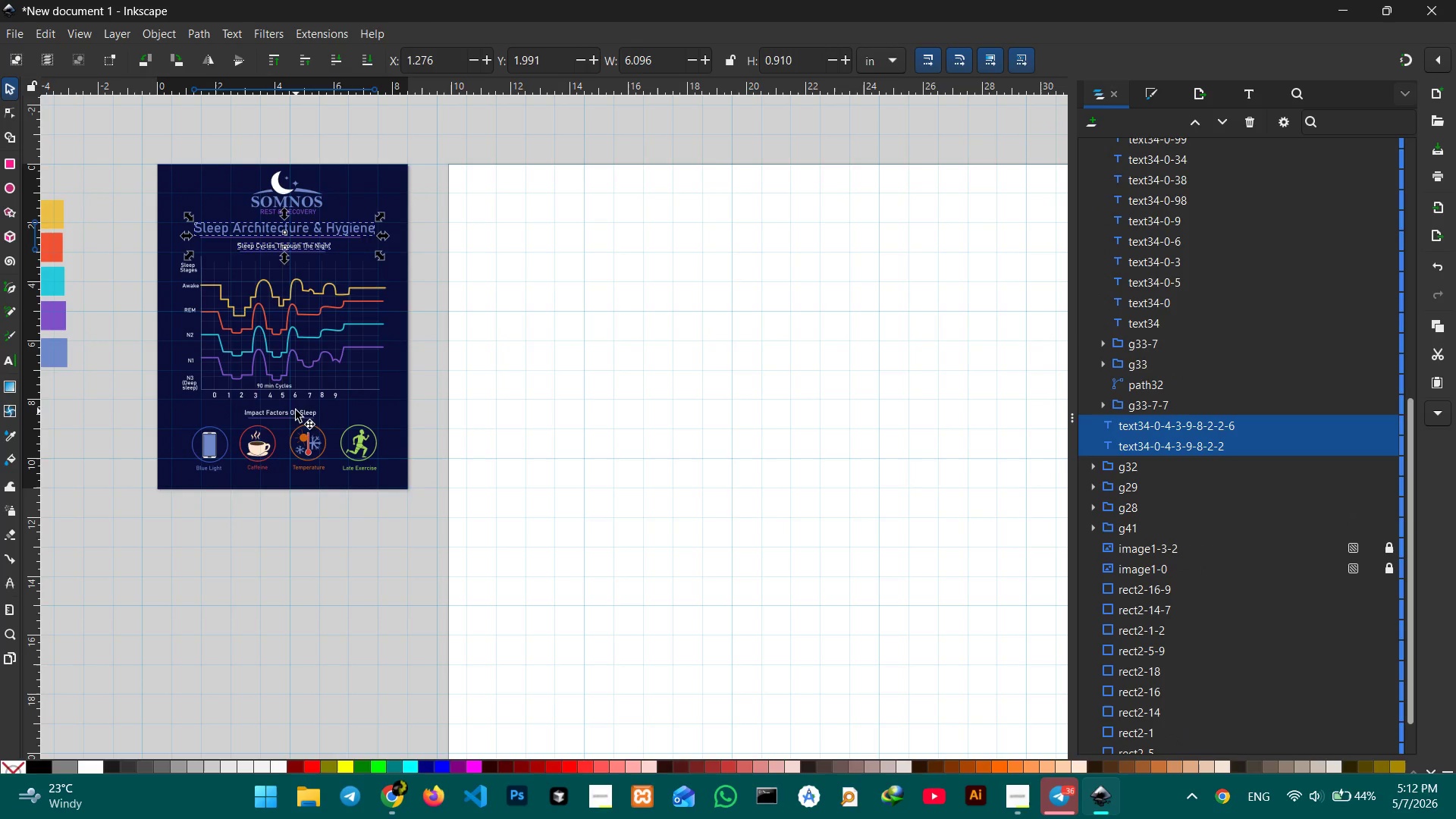 
hold_key(key=ControlLeft, duration=0.34)
scroll: coordinate [302, 393], scroll_direction: up, amount: 3.0
 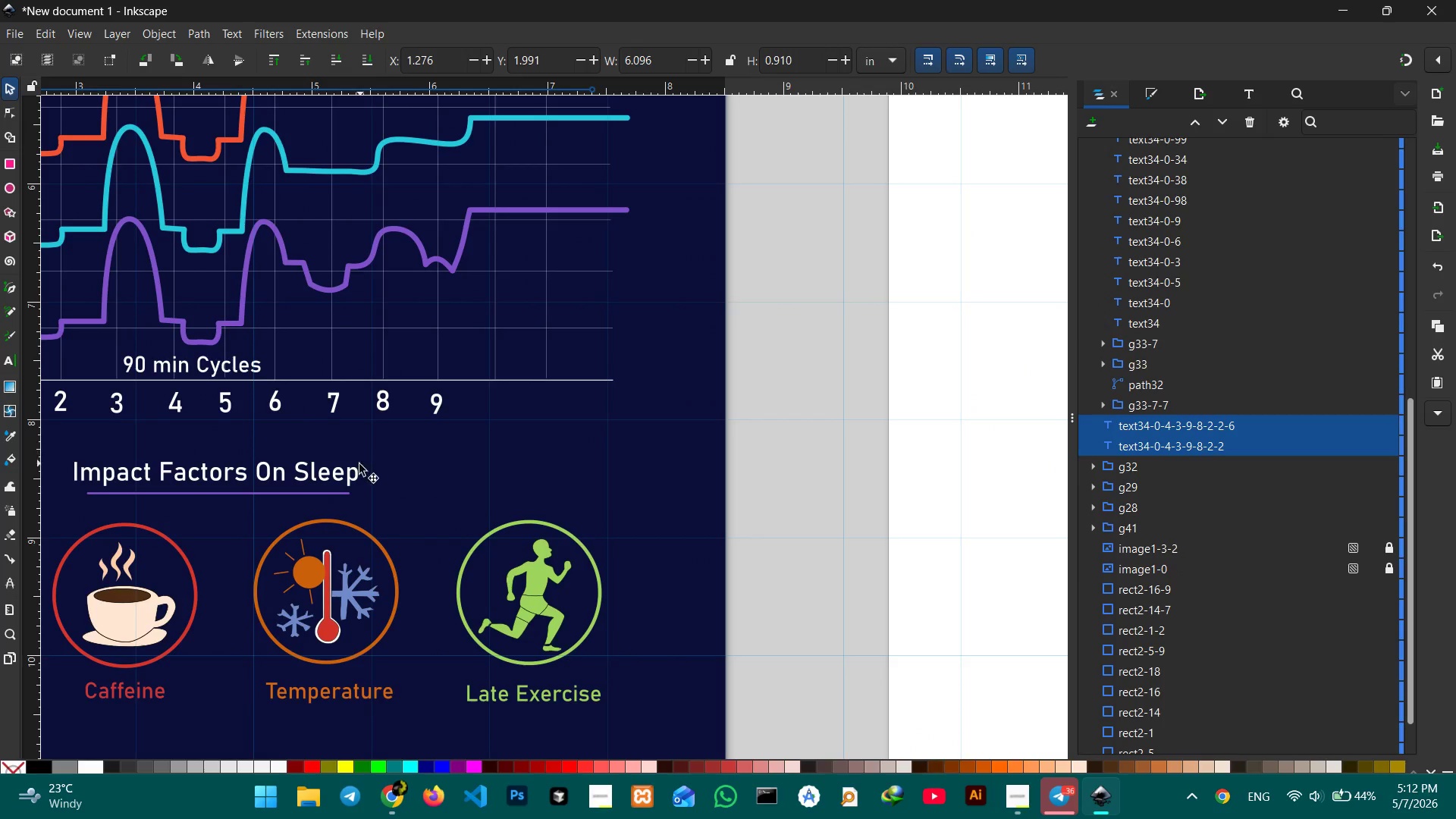 
hold_key(key=ShiftLeft, duration=3.06)
left_click([323, 468])
 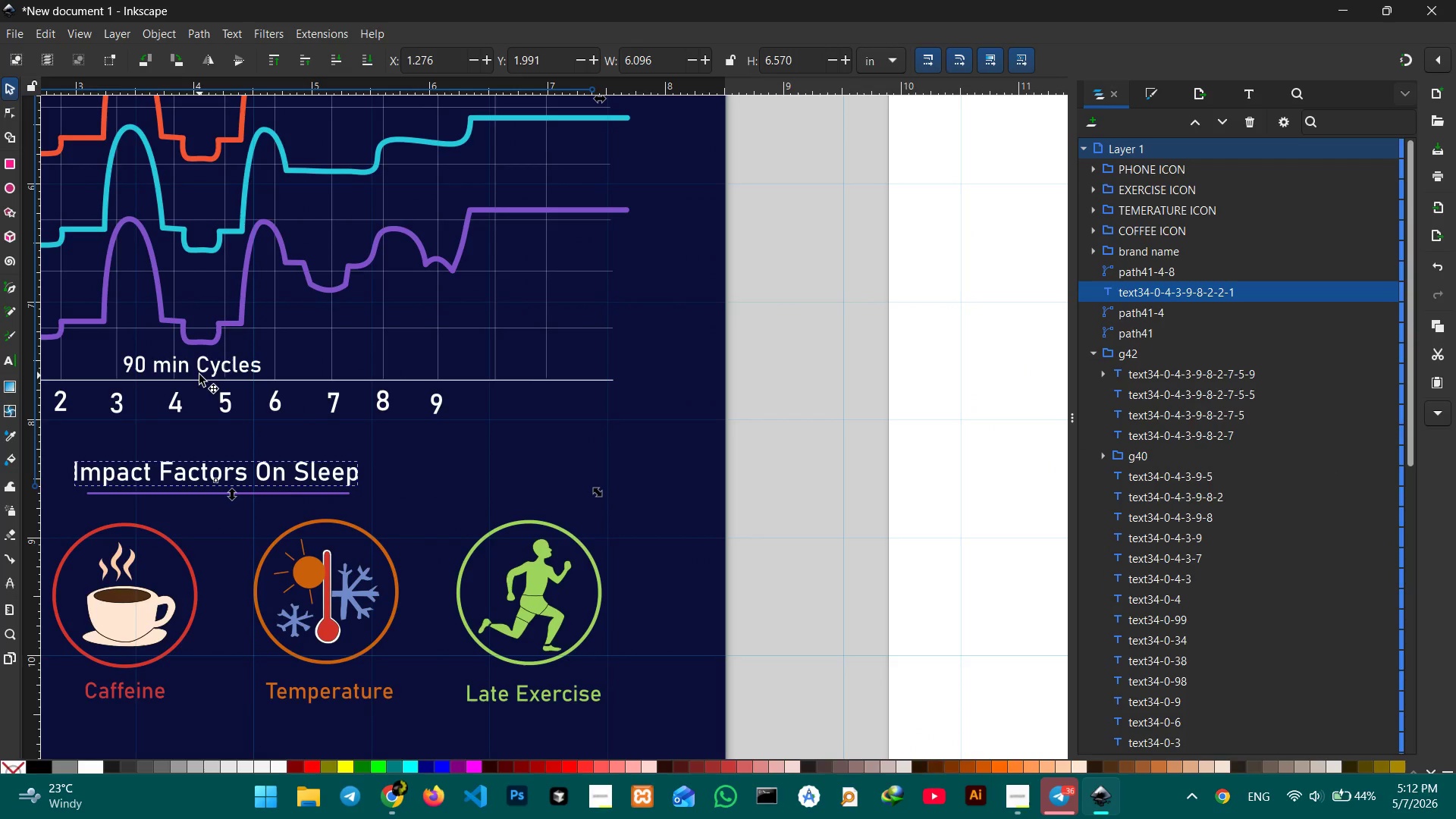 
left_click([203, 369])
 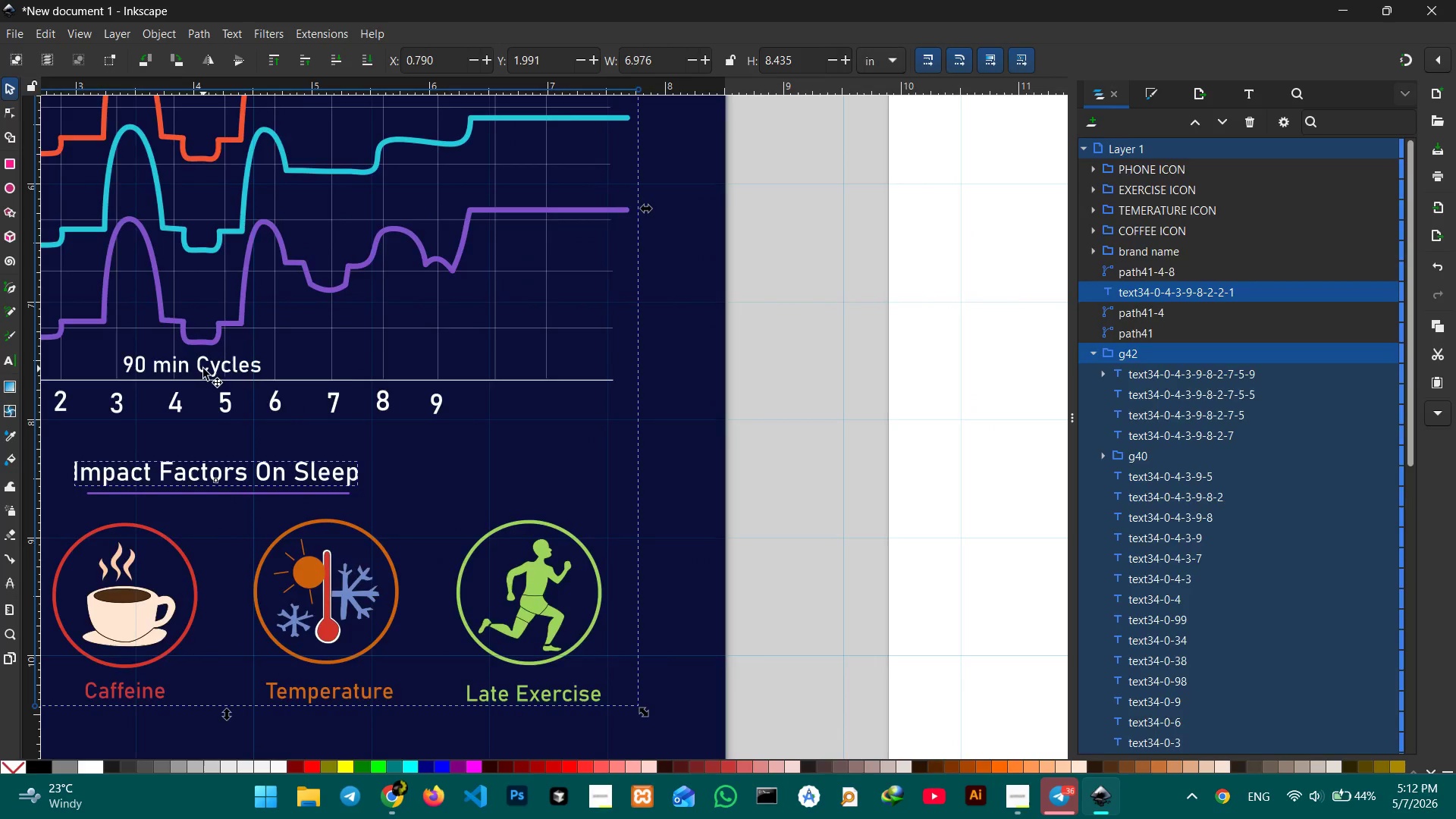 
double_click([203, 369])
 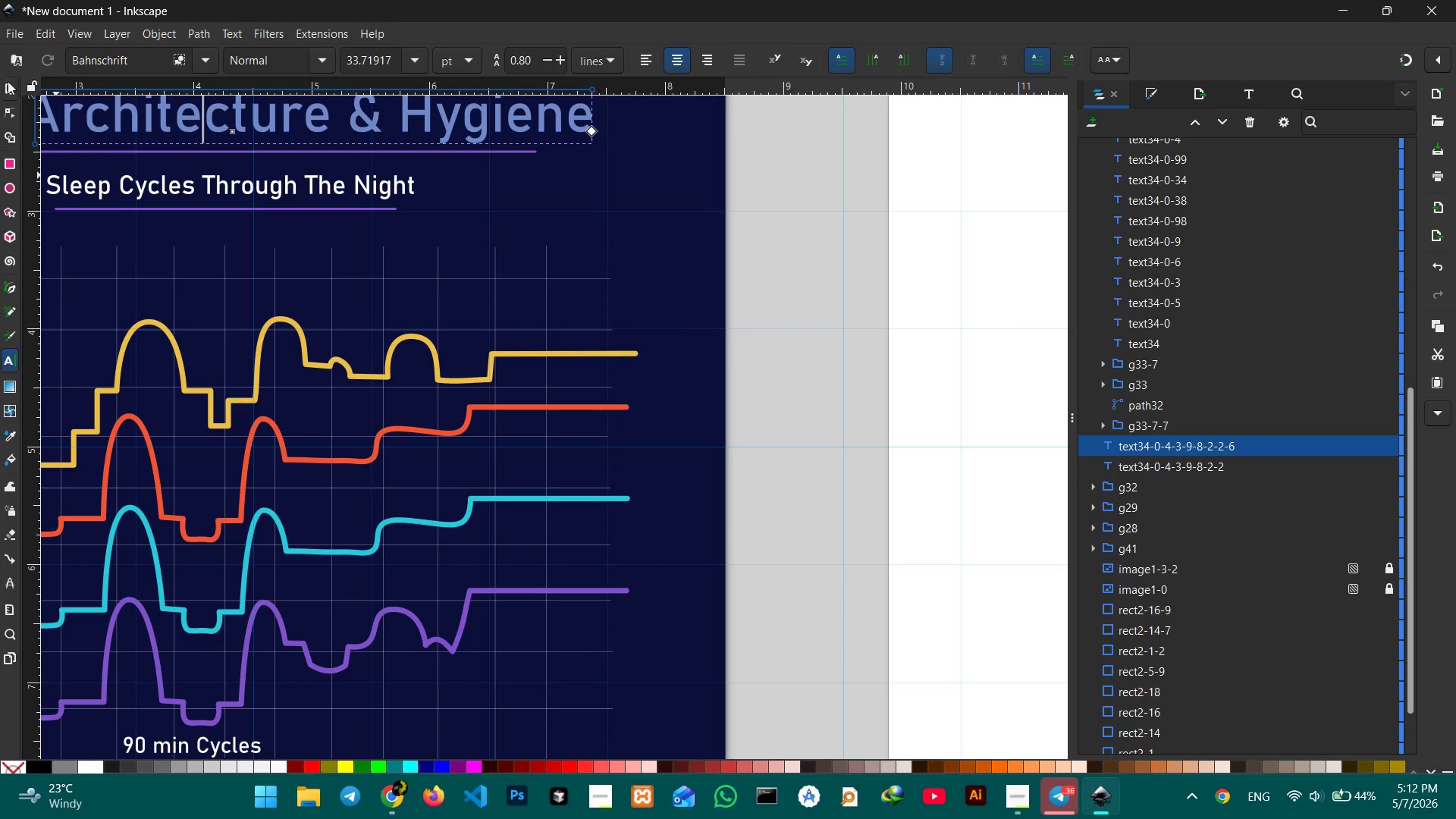 
hold_key(key=ControlLeft, duration=1.48)
scroll: coordinate [610, 388], scroll_direction: down, amount: 3.0
 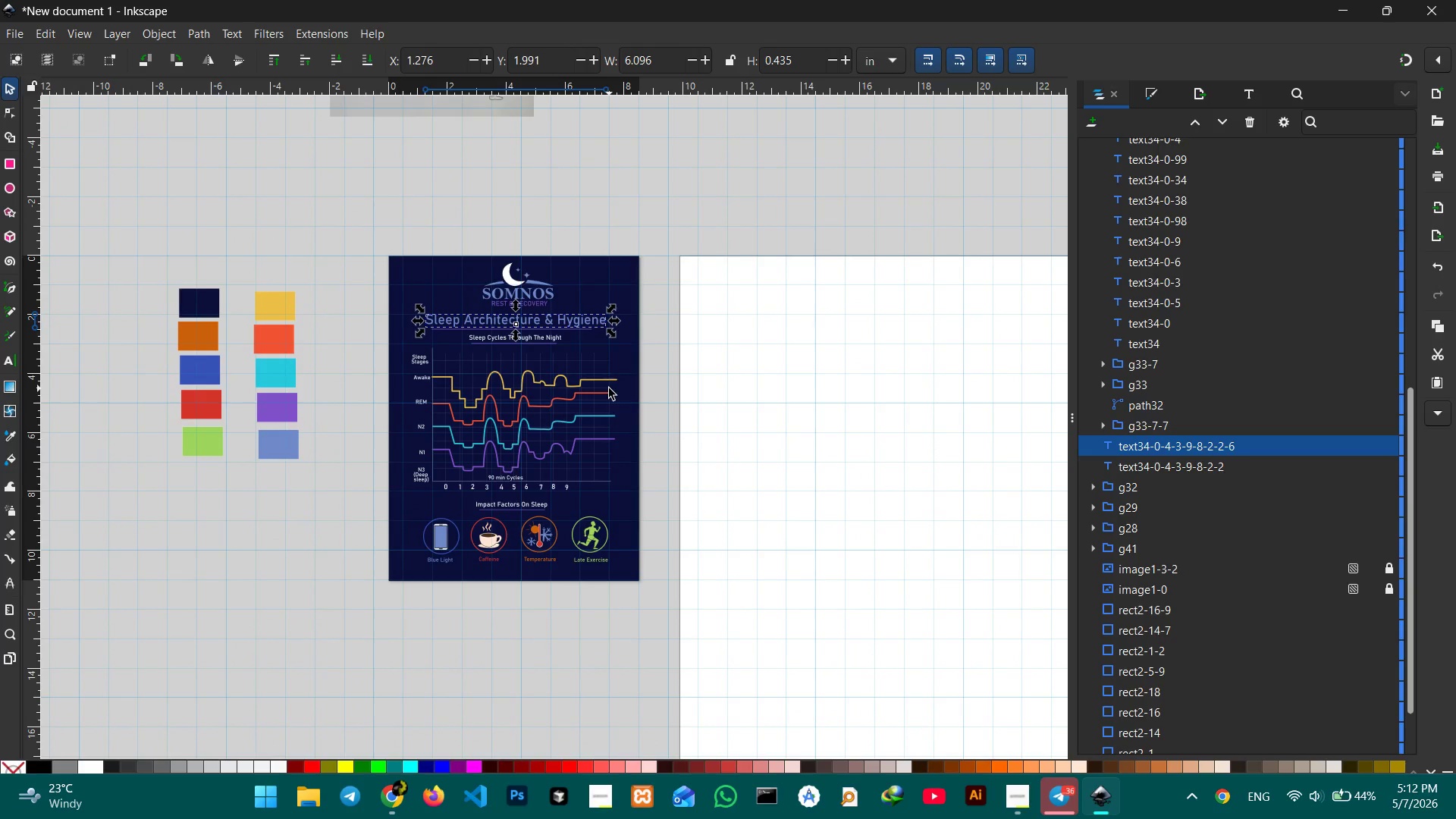 
scroll: coordinate [609, 388], scroll_direction: none, amount: 0.0
 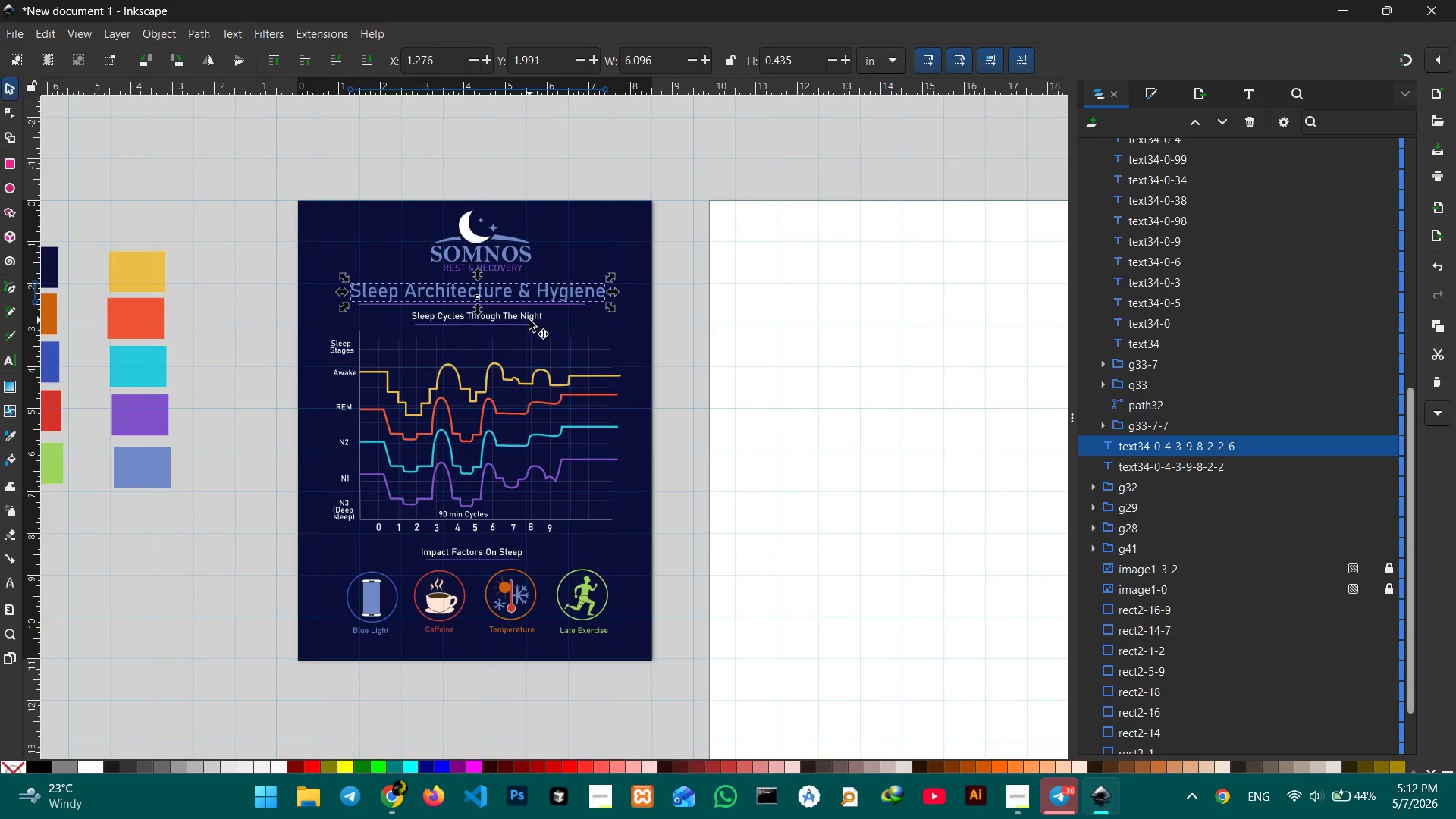 
hold_key(key=ShiftLeft, duration=4.27)
left_click([529, 320])
 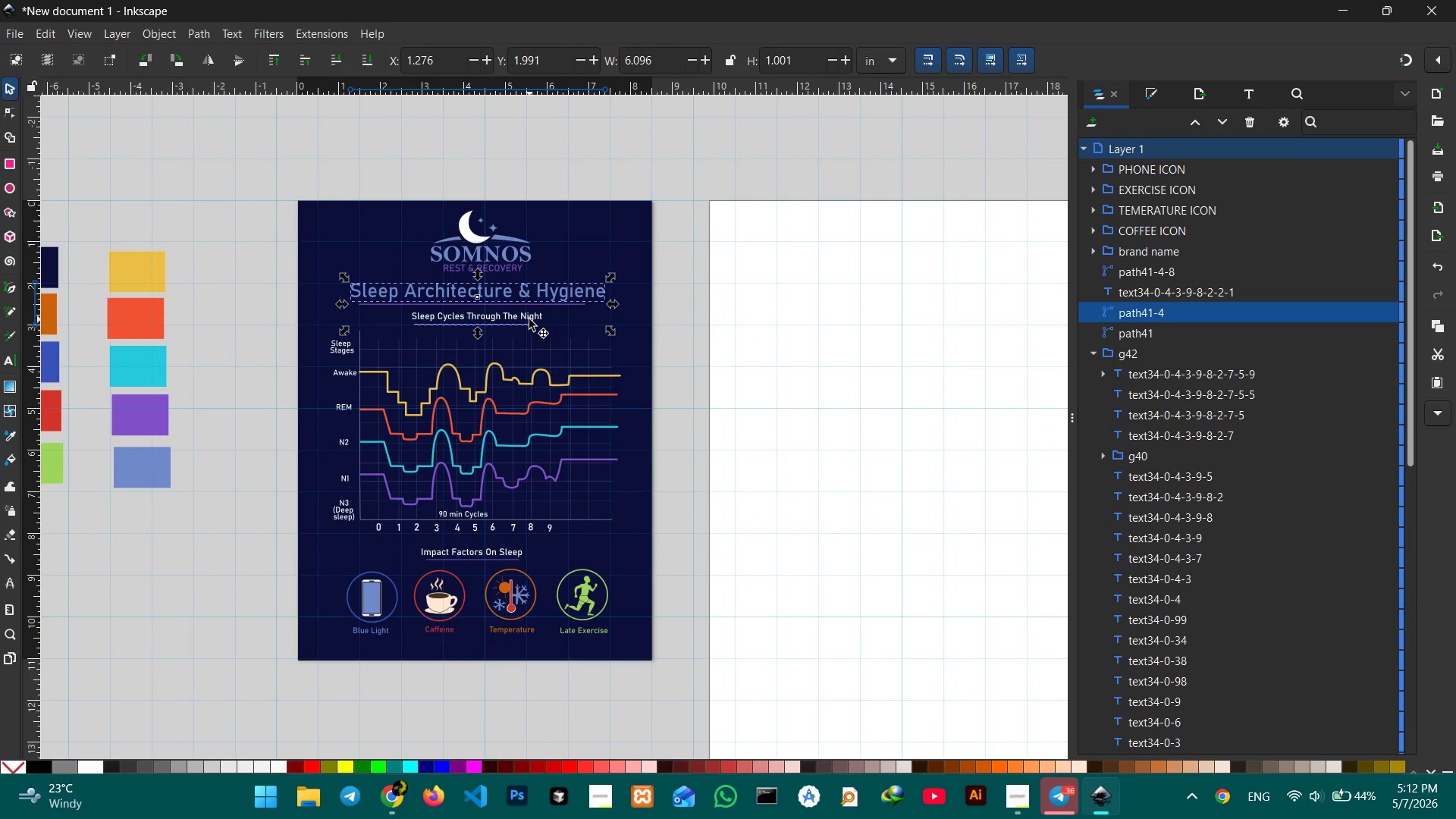 
left_click([529, 319])
 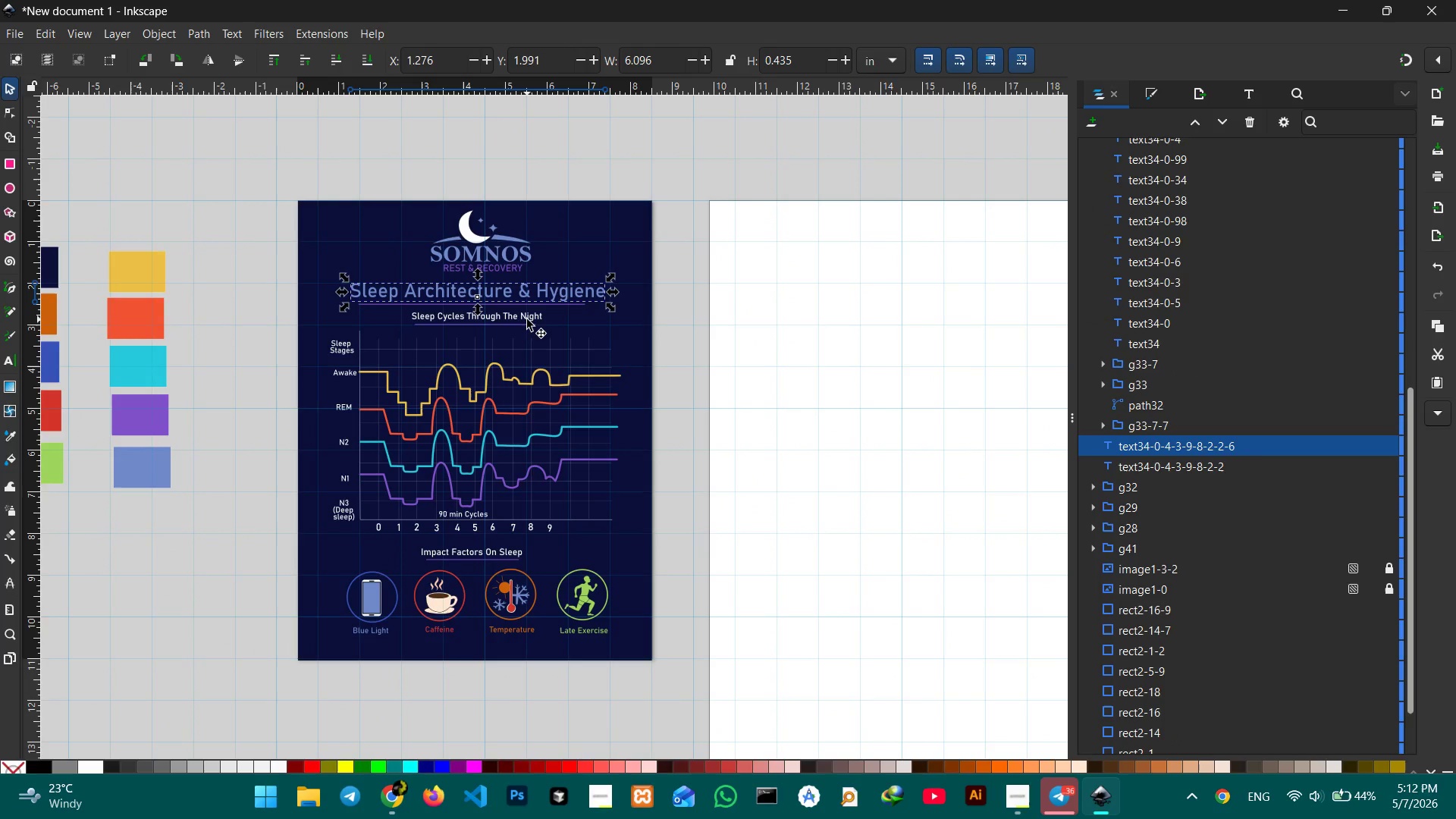 
left_click([527, 319])
 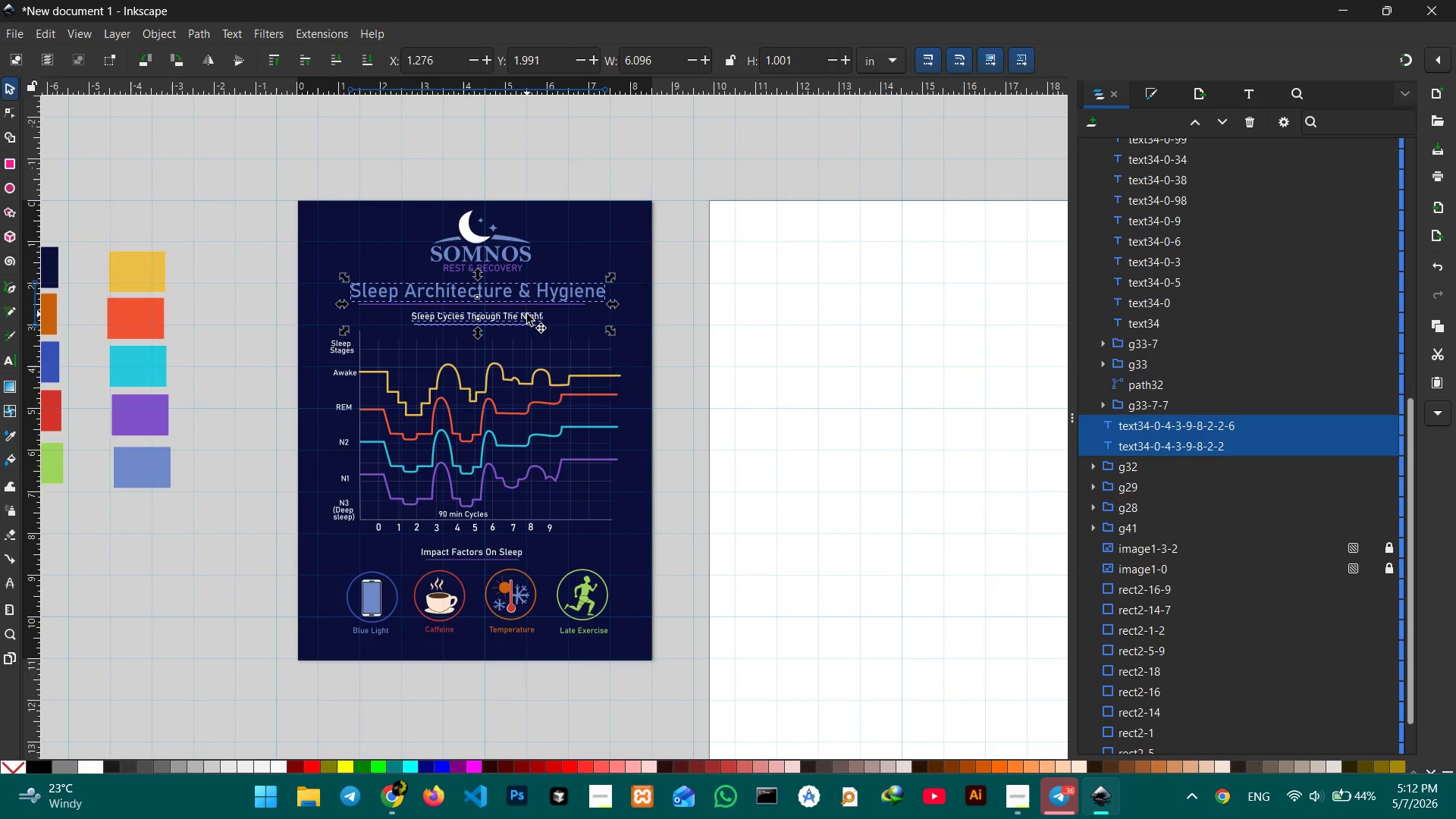 
hold_key(key=ShiftLeft, duration=6.42)
left_click([526, 325])
 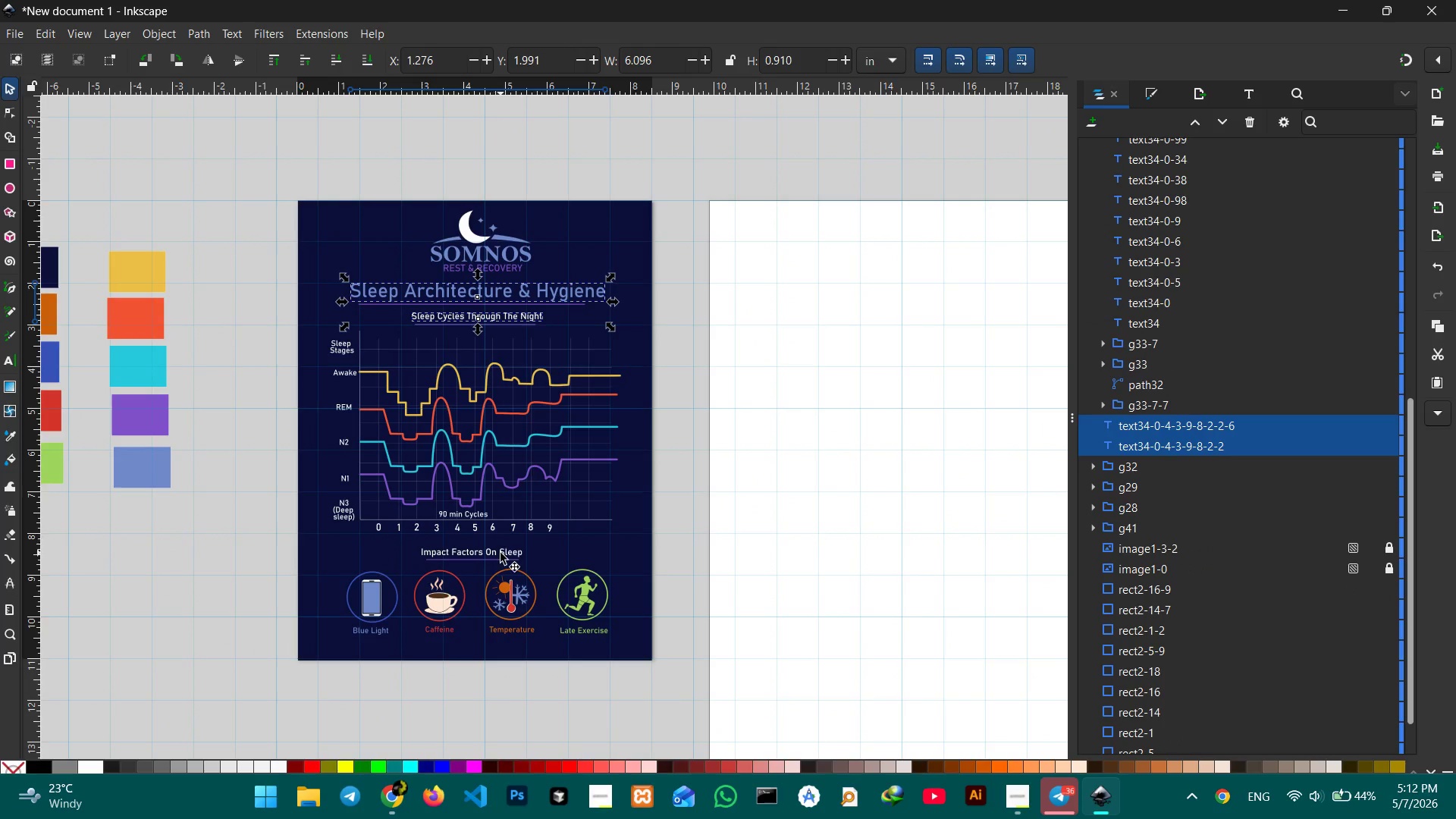 
left_click([500, 551])
 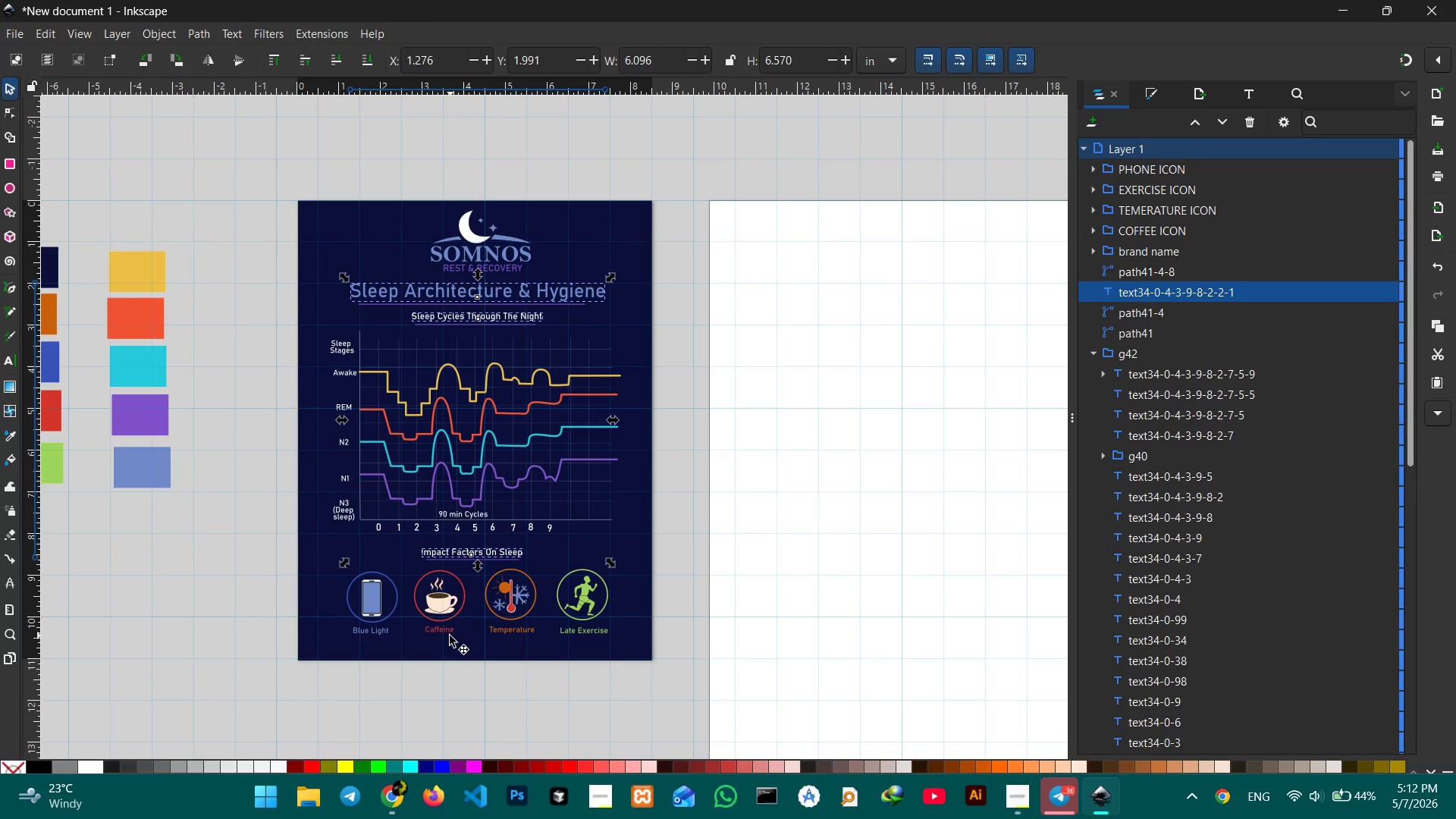 
left_click([448, 632])
 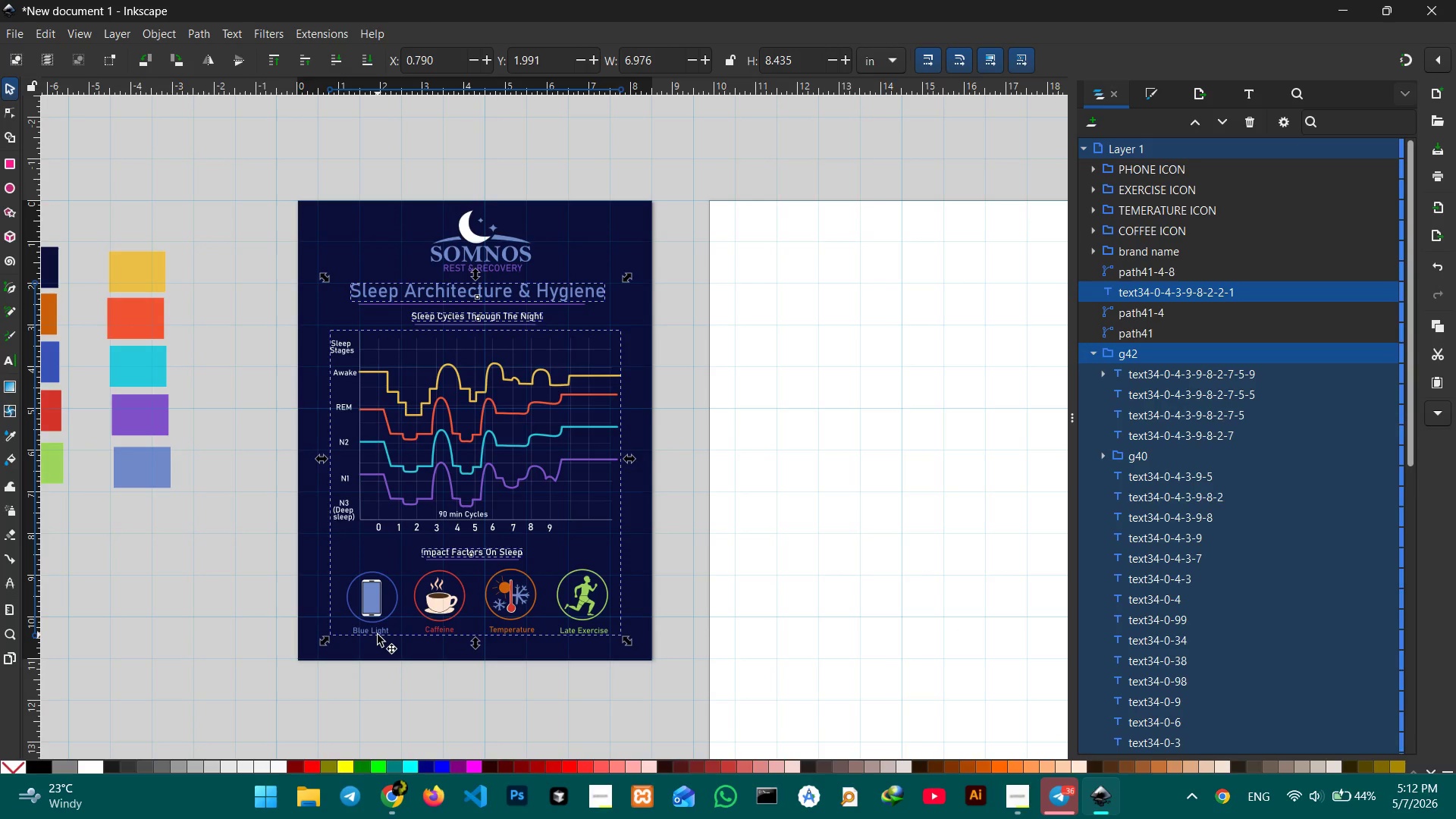 
left_click([378, 635])
 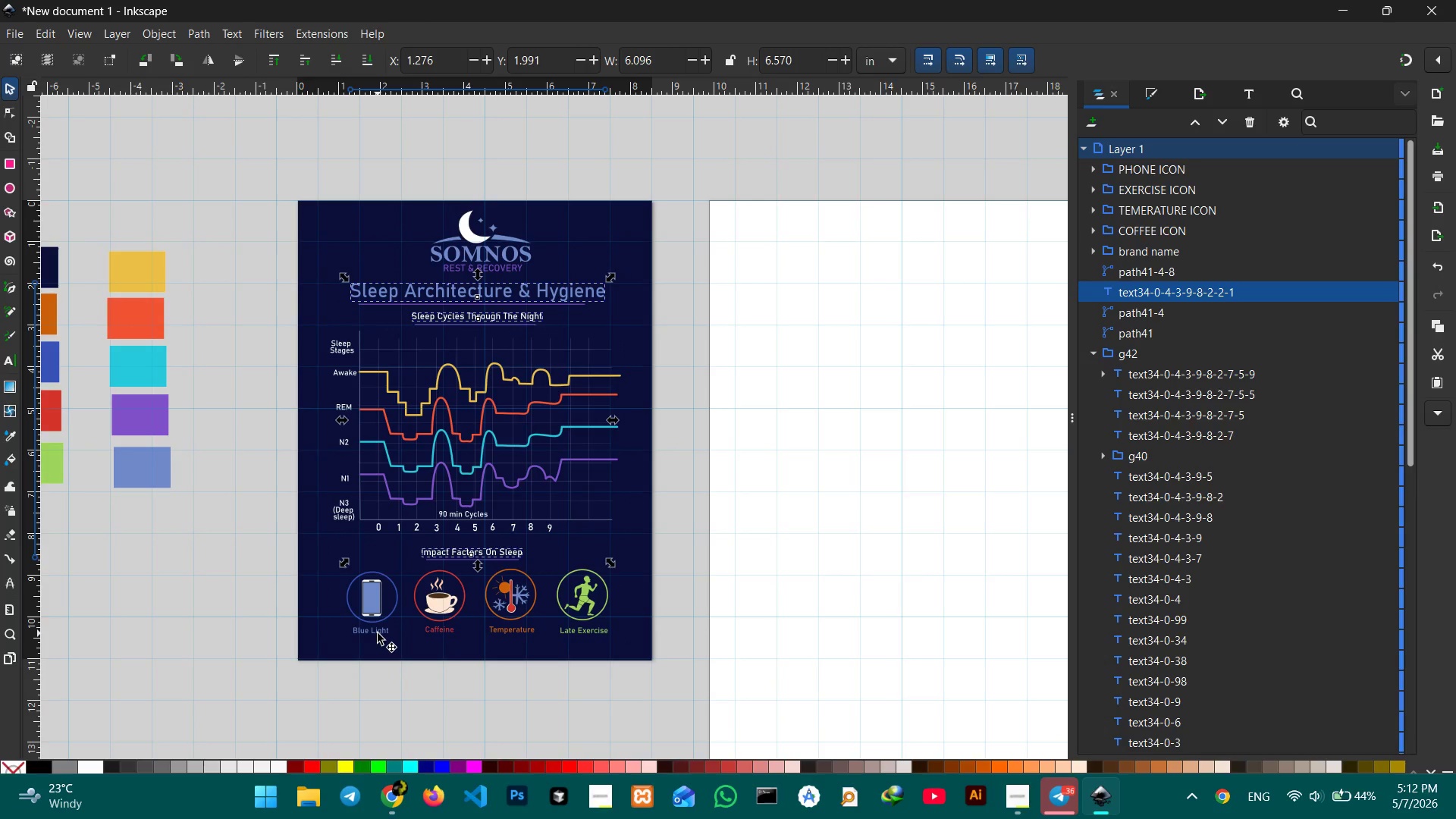 
left_click([378, 633])
 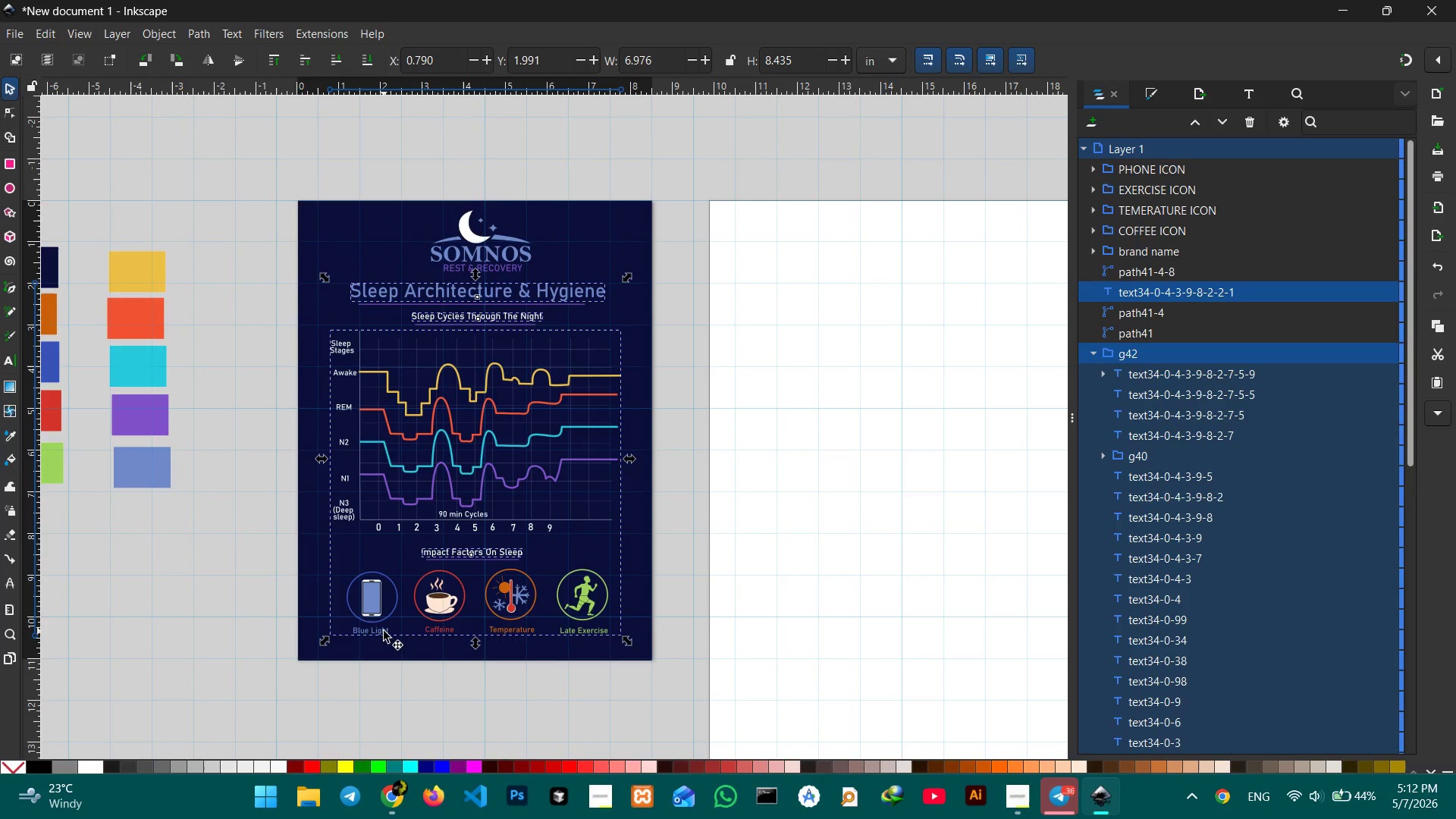 
left_click([384, 632])
 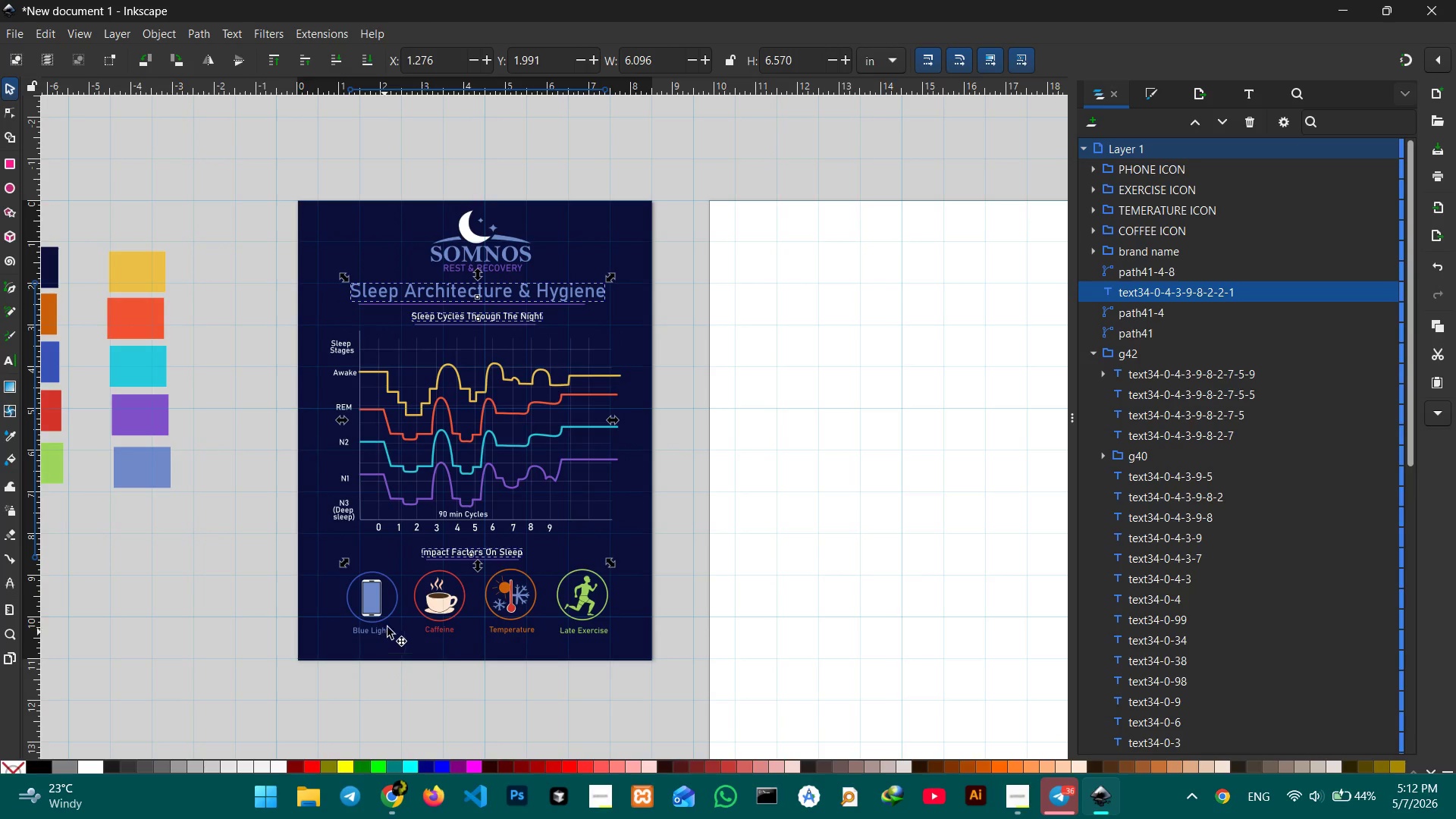 
left_click([396, 617])
 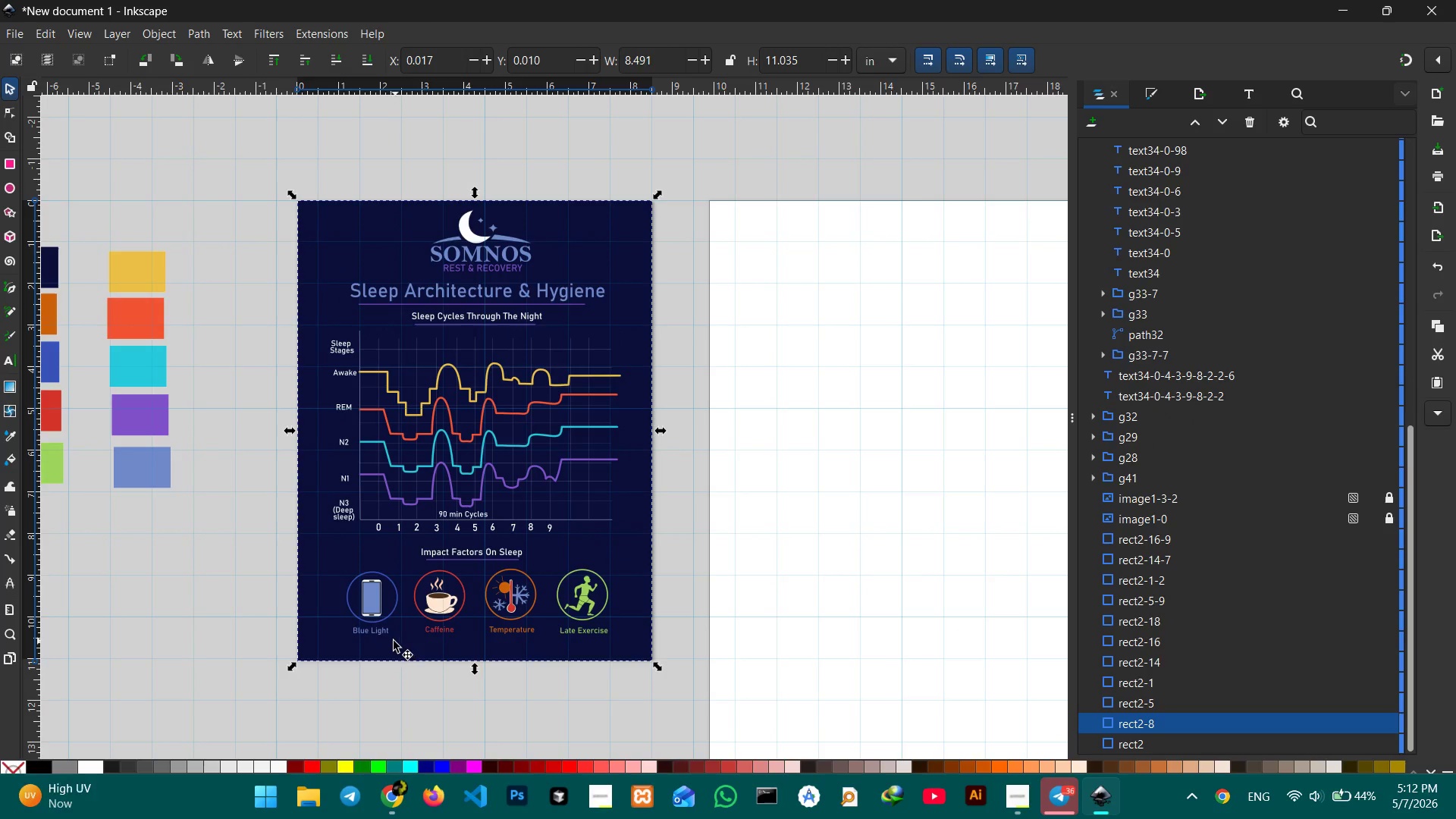 
left_click([376, 632])
 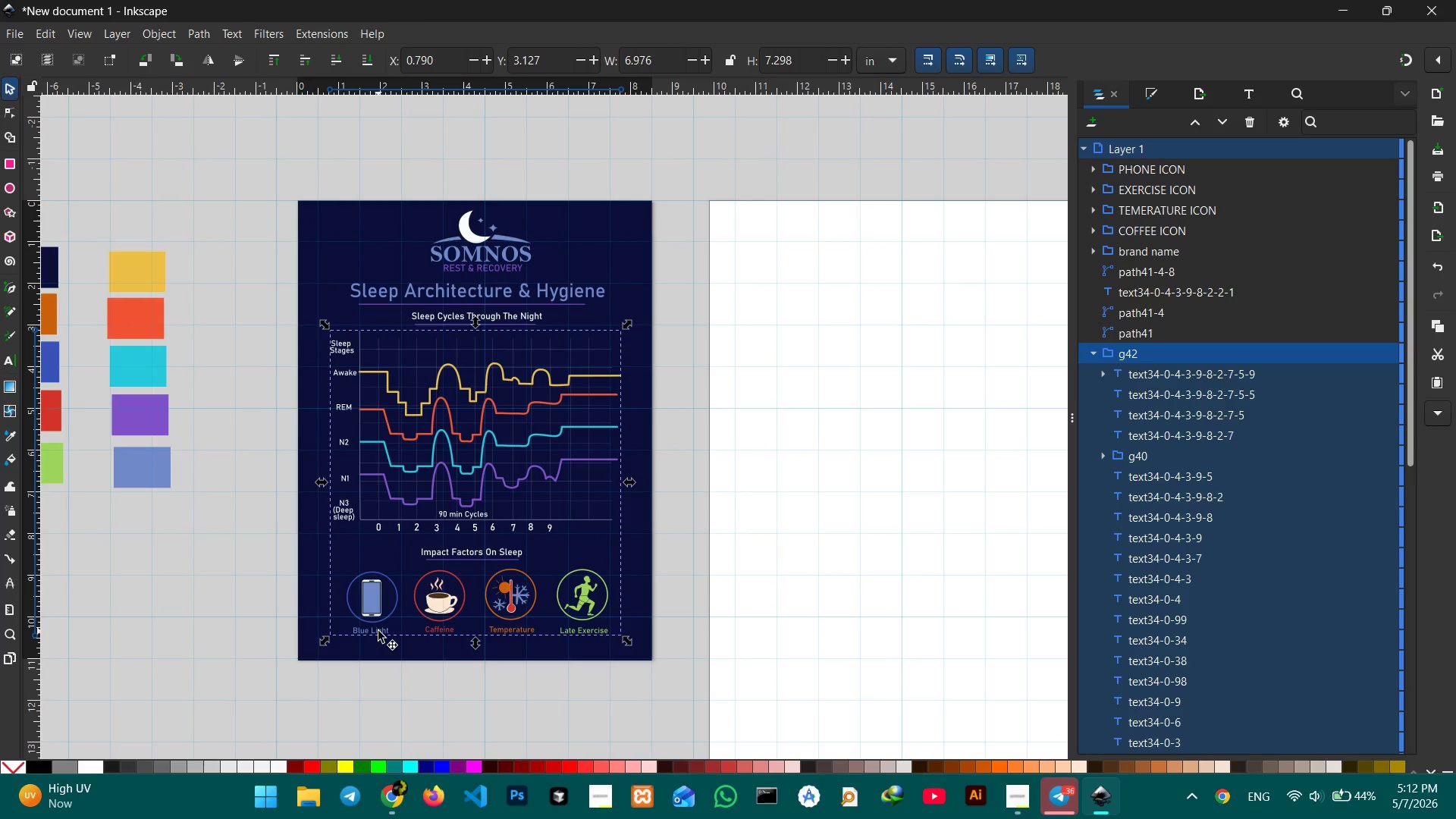 
left_click([378, 631])
 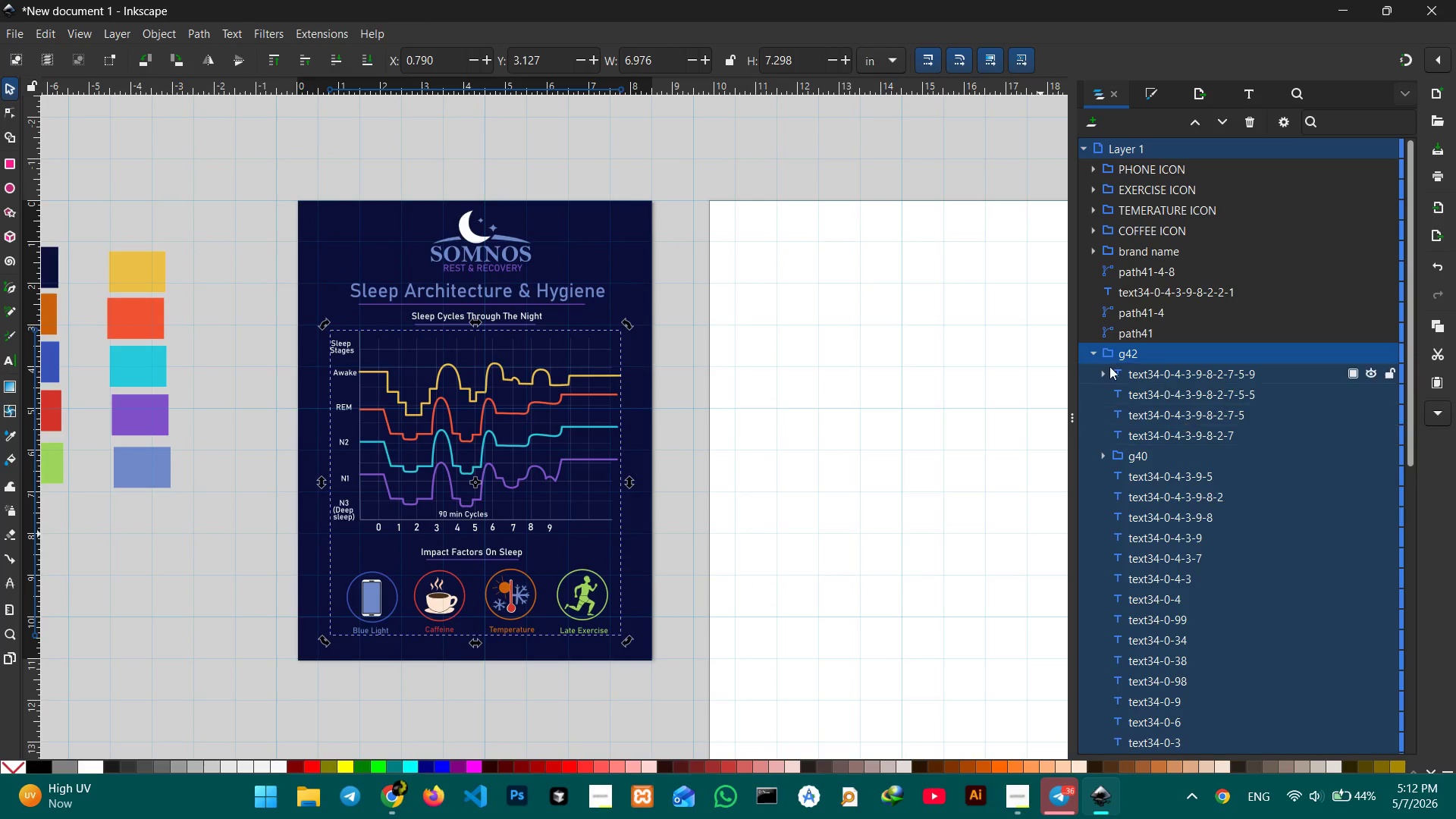 
left_click([1095, 359])
 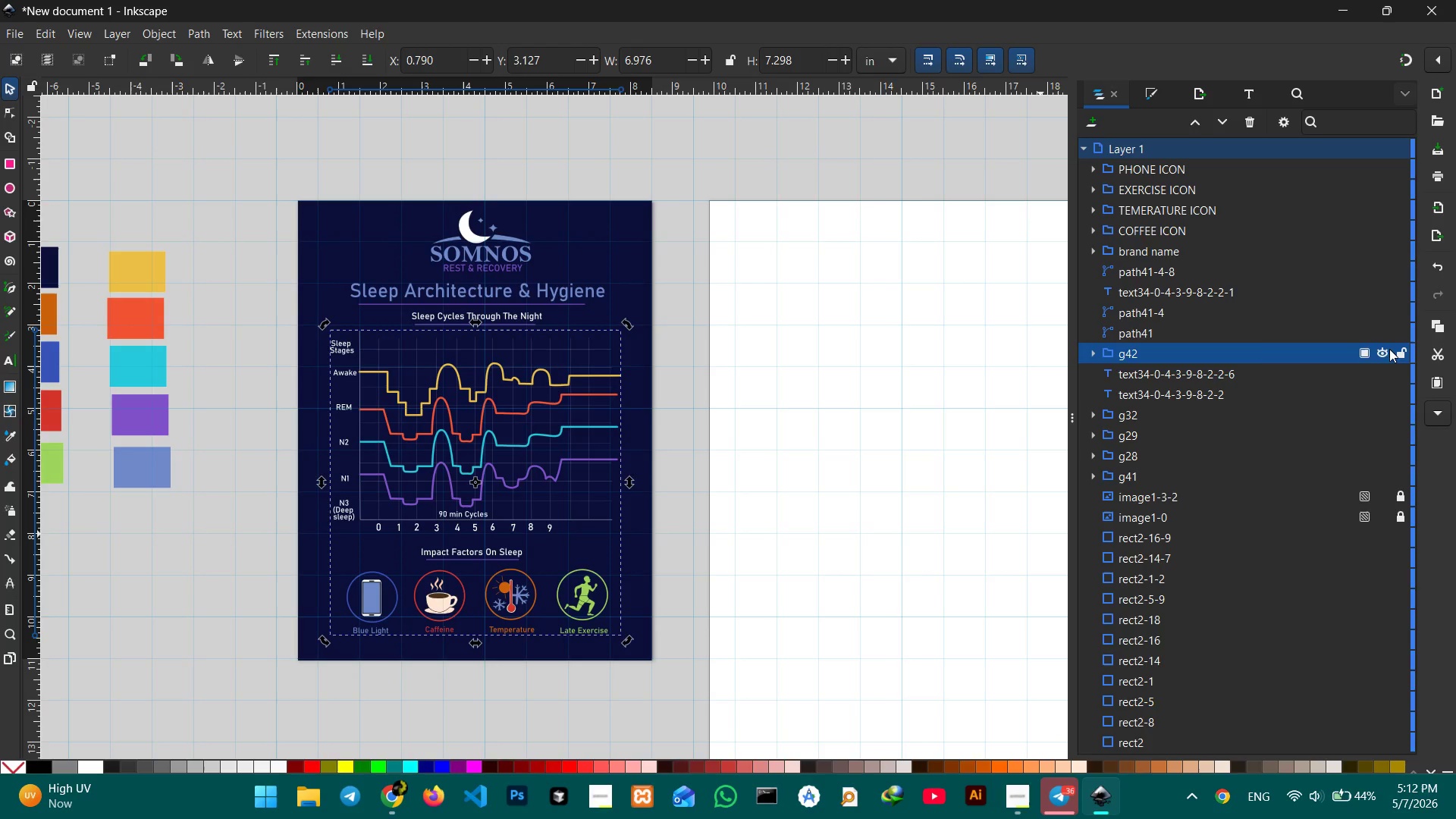 
left_click([1381, 346])
 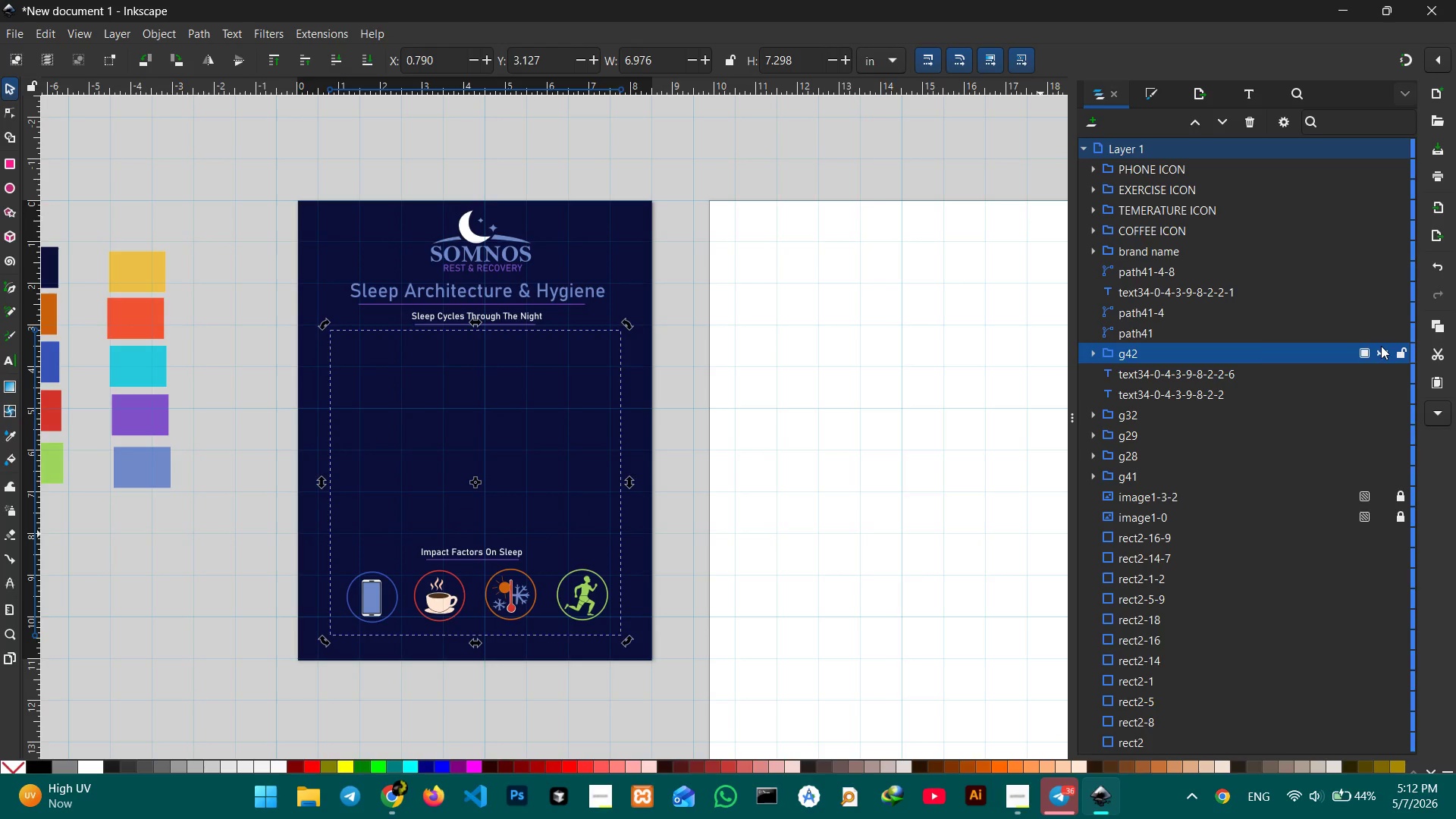 
double_click([1381, 346])
 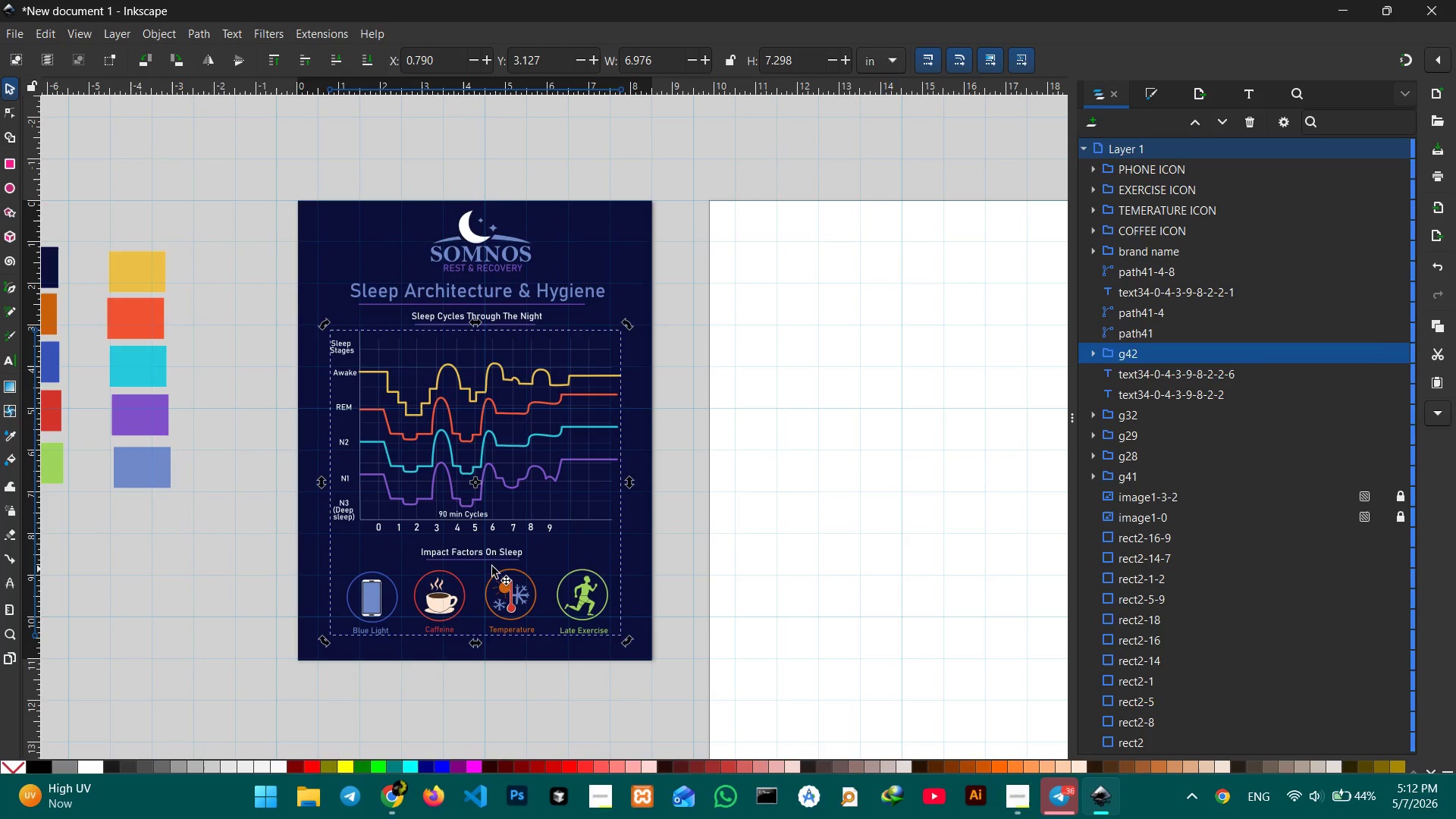 
left_click([689, 549])
 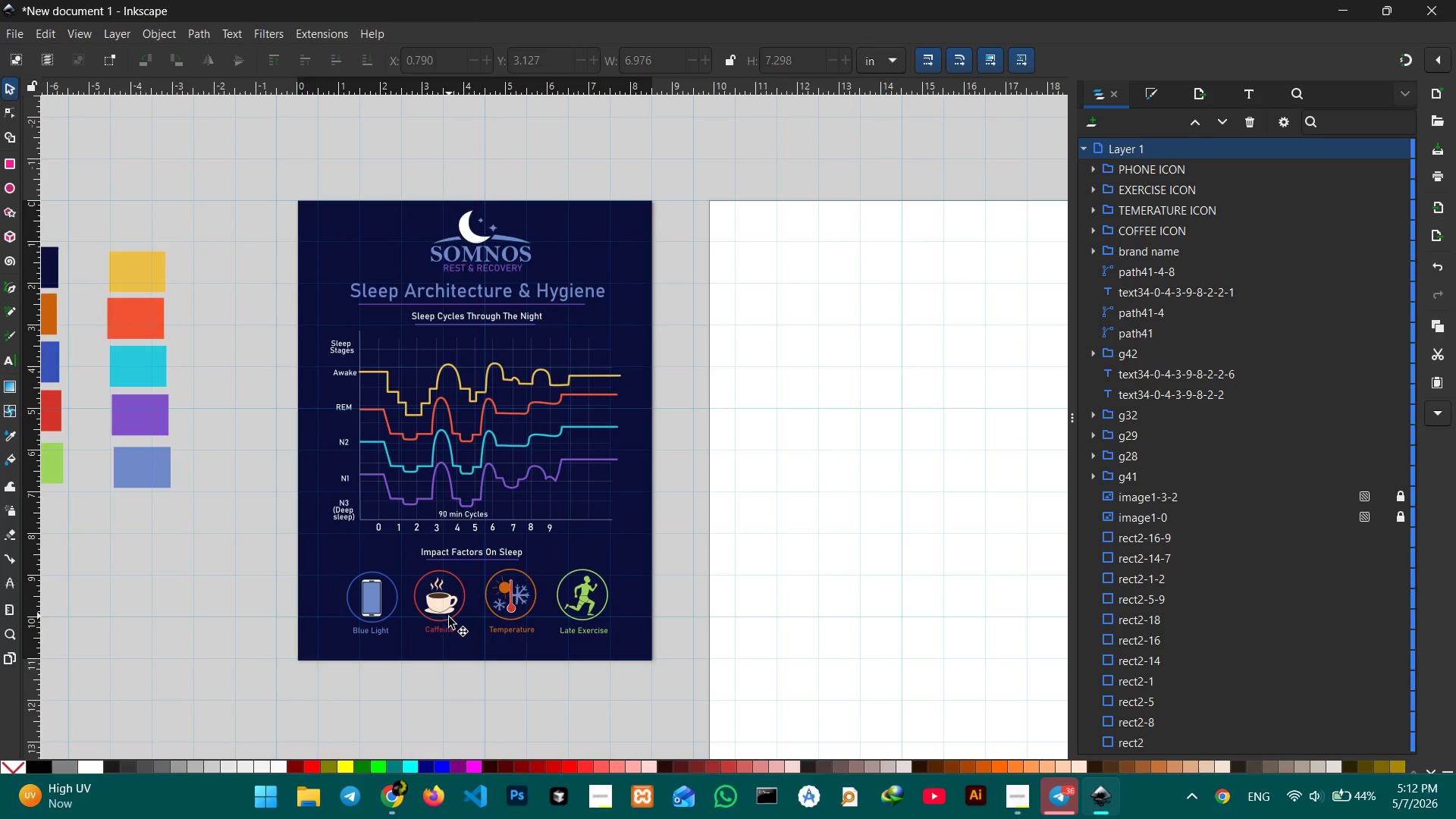 
left_click([446, 630])
 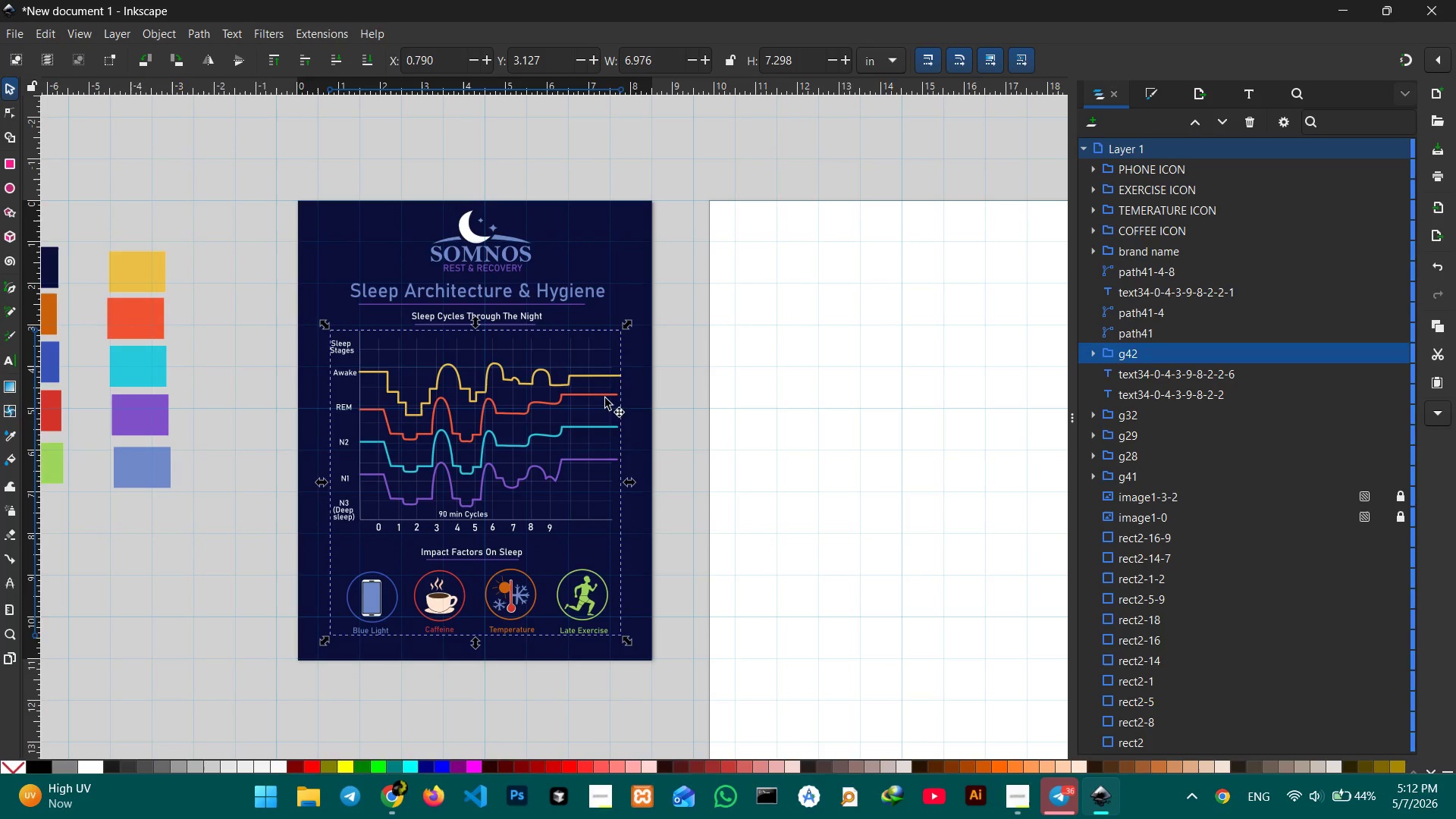 
left_click([650, 360])
 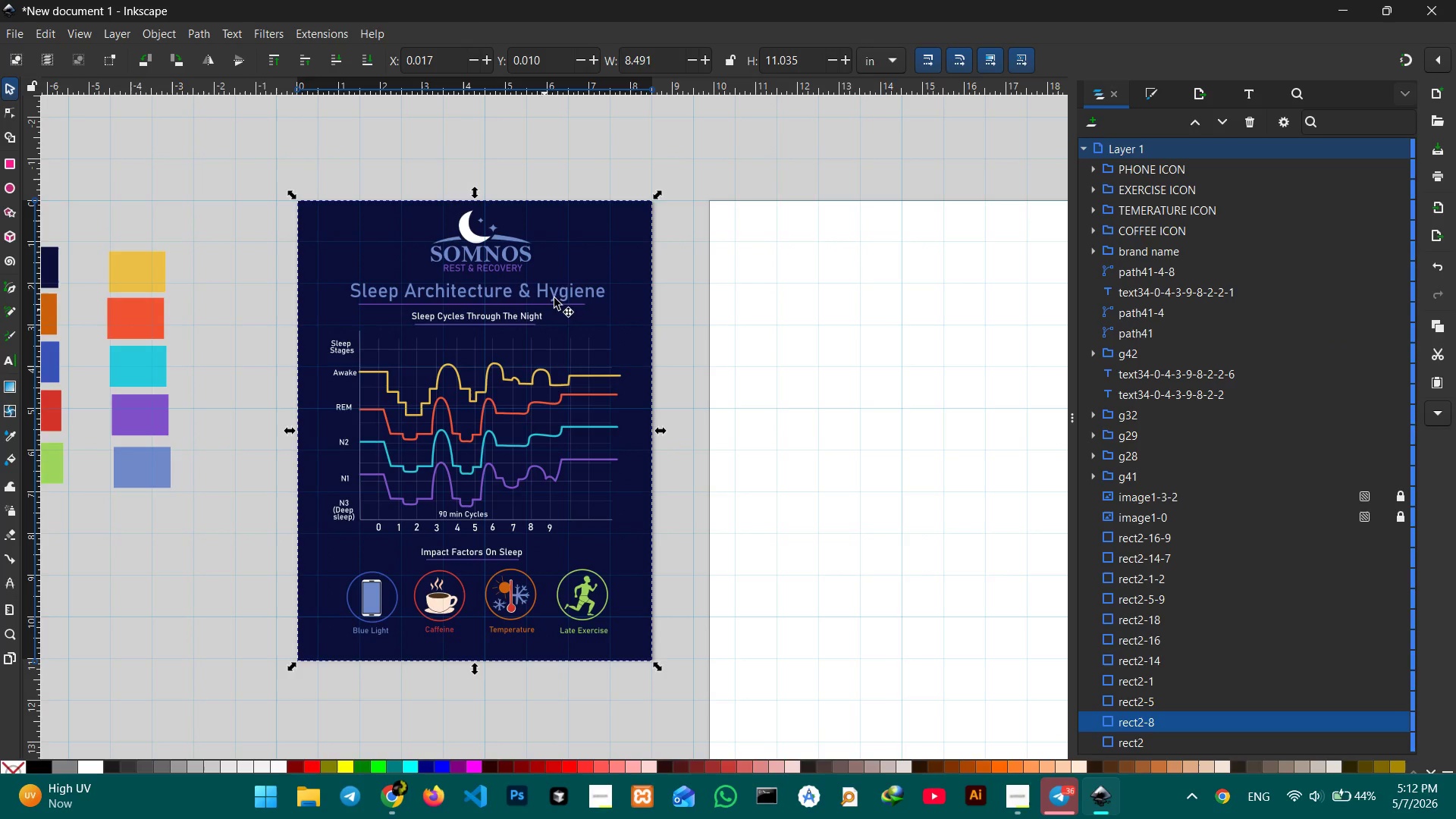 
left_click([559, 283])
 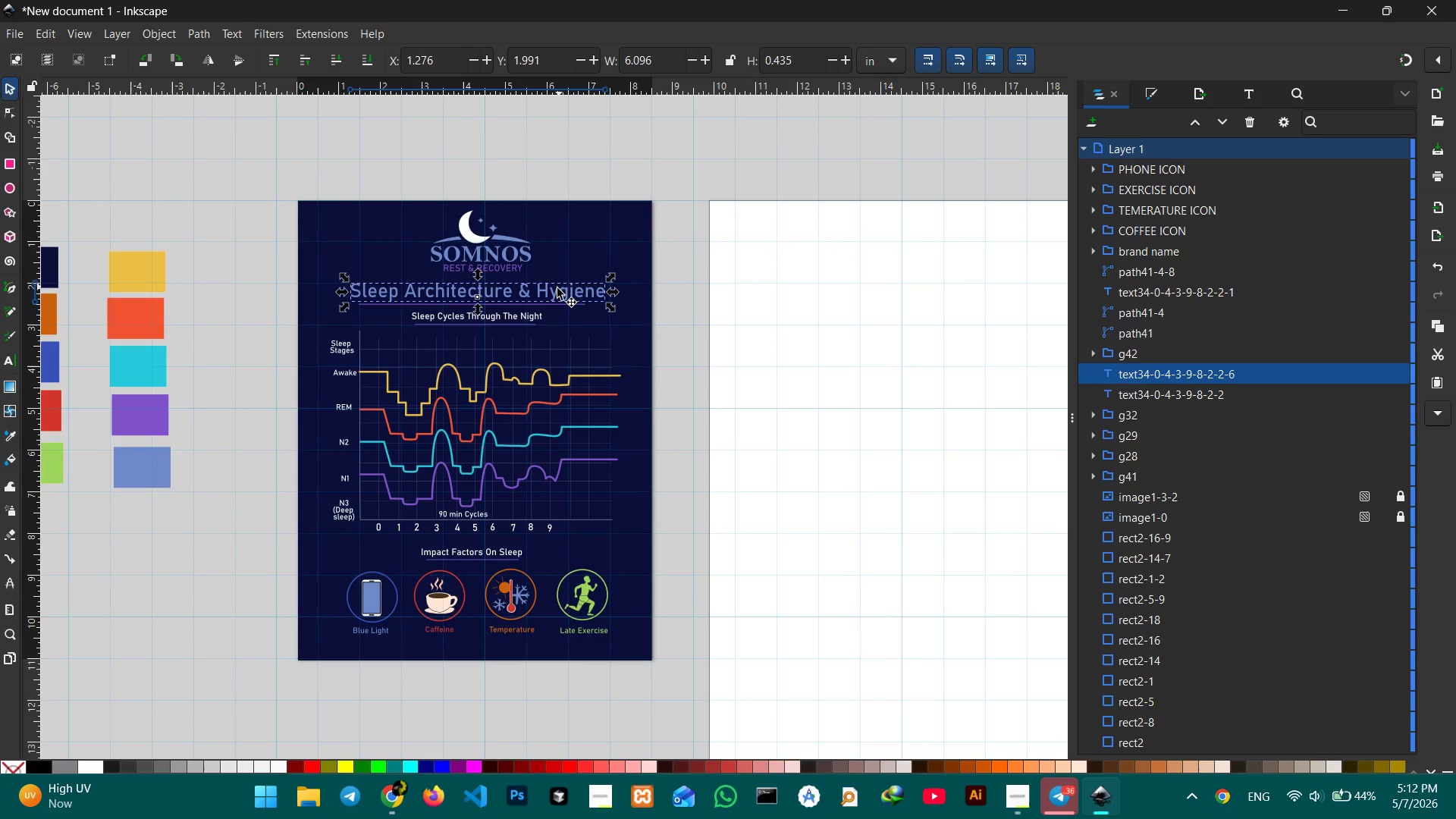 
hold_key(key=ShiftLeft, duration=0.94)
left_click([525, 317])
 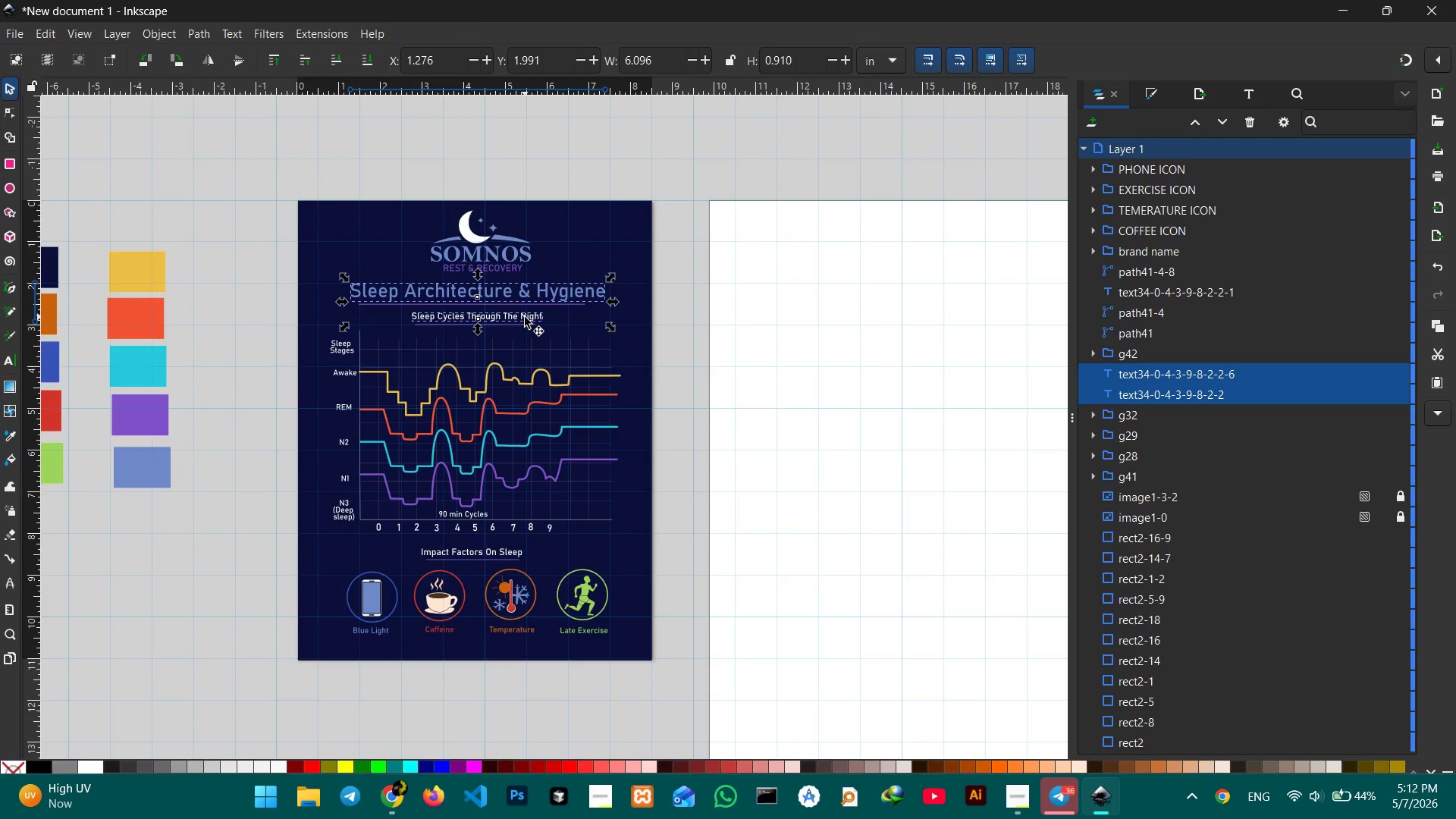 
key(Control+G)
 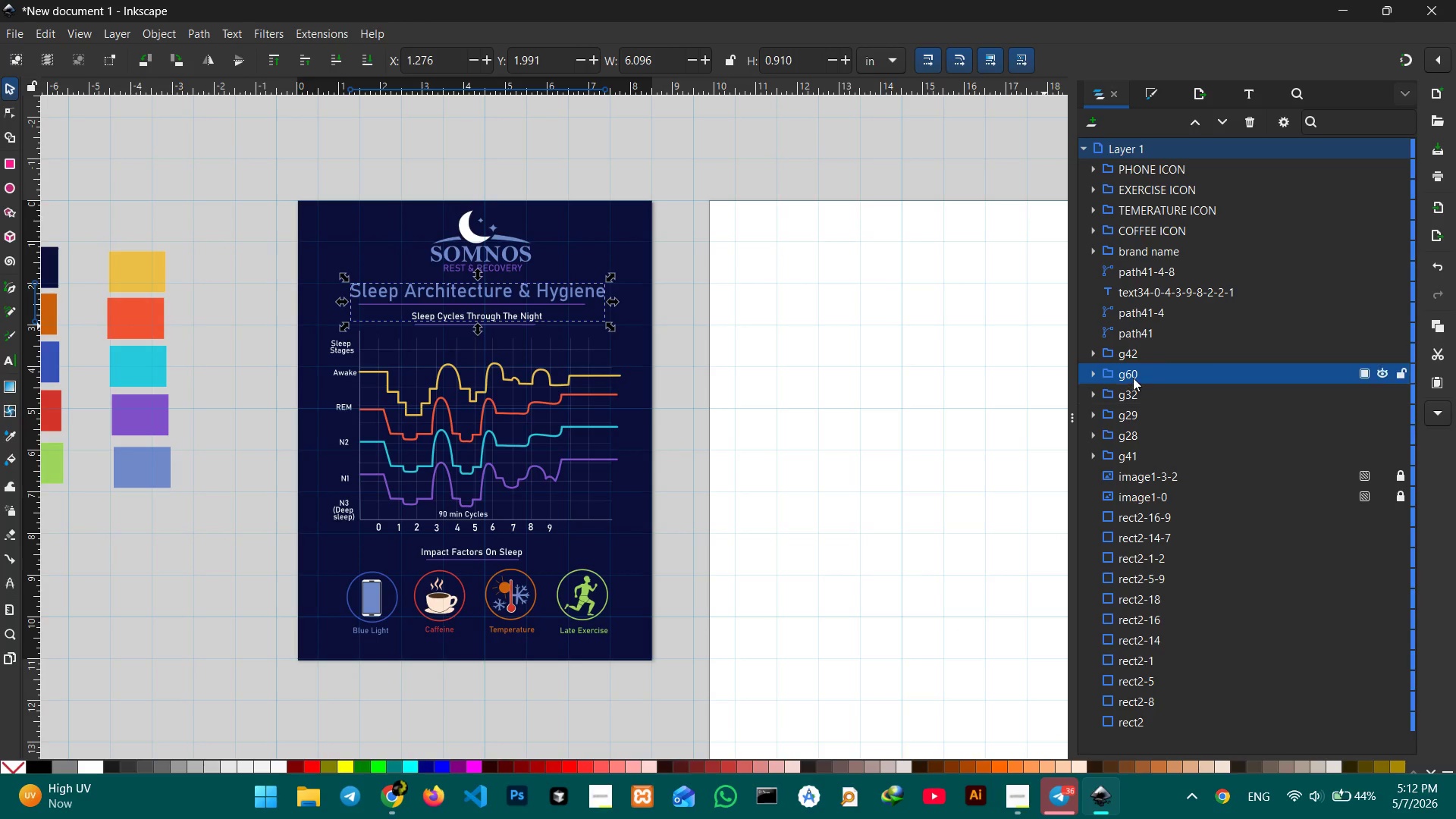 
double_click([1133, 378])
 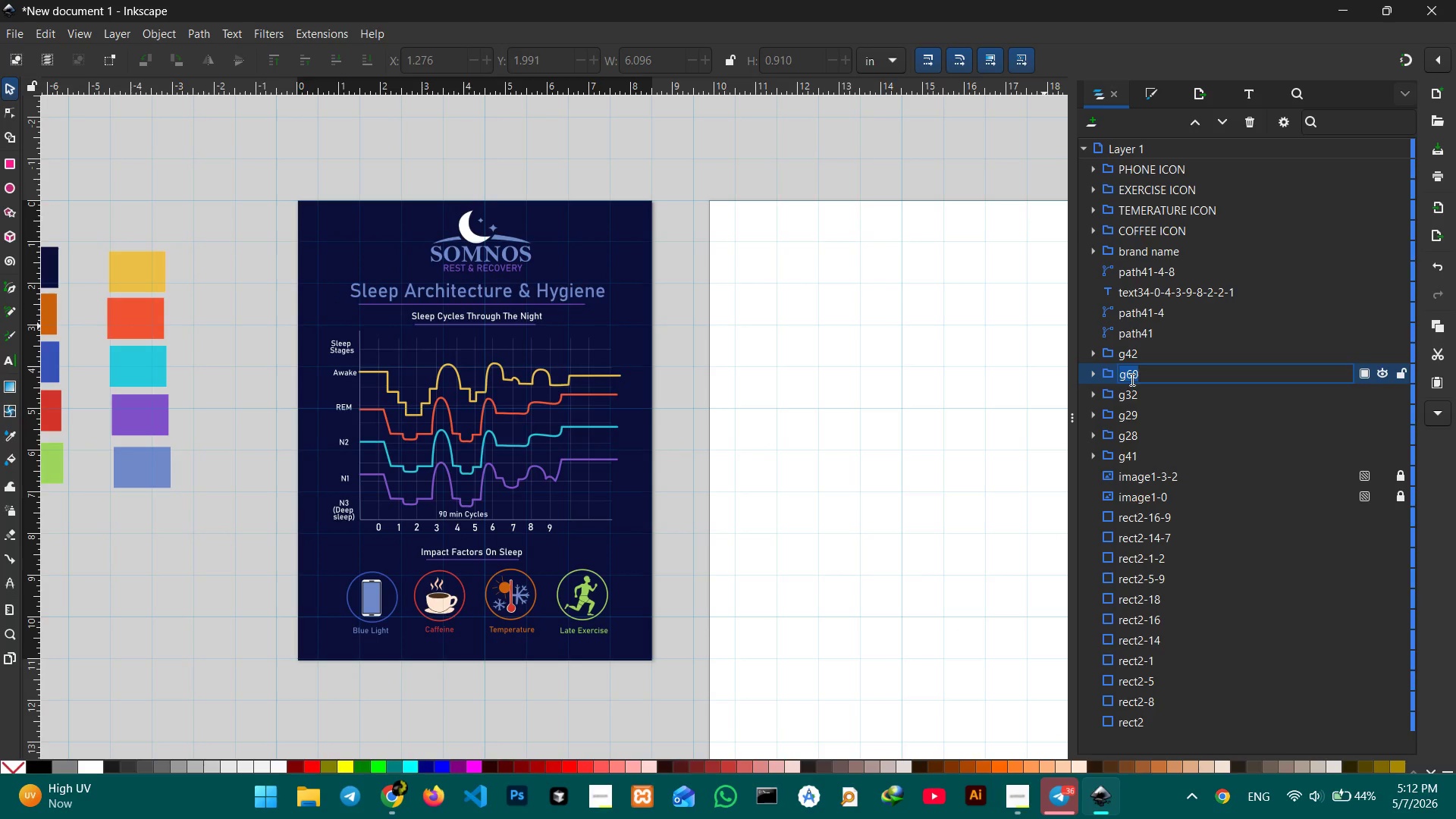 
type(titles)
 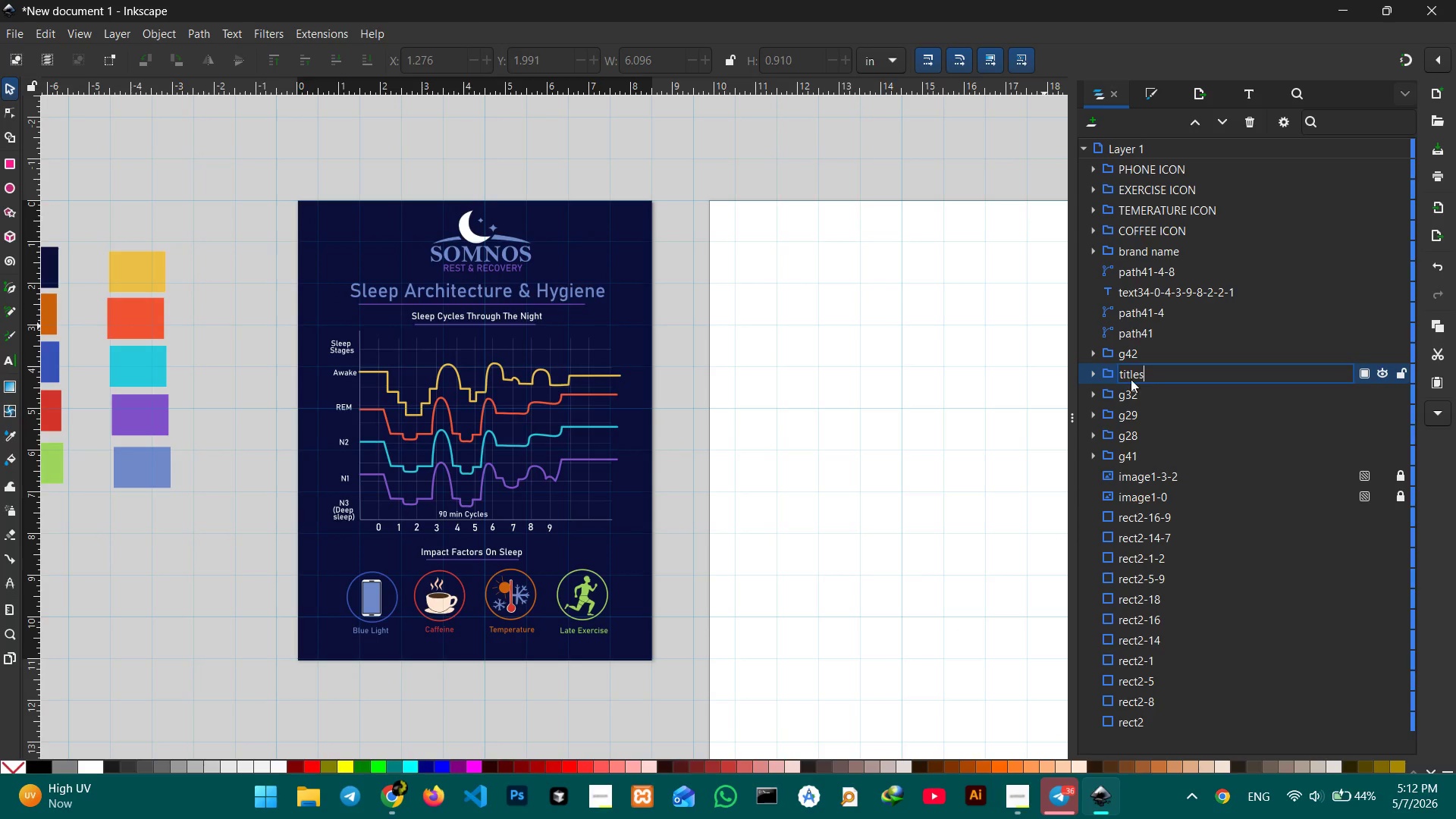 
key(Enter)
 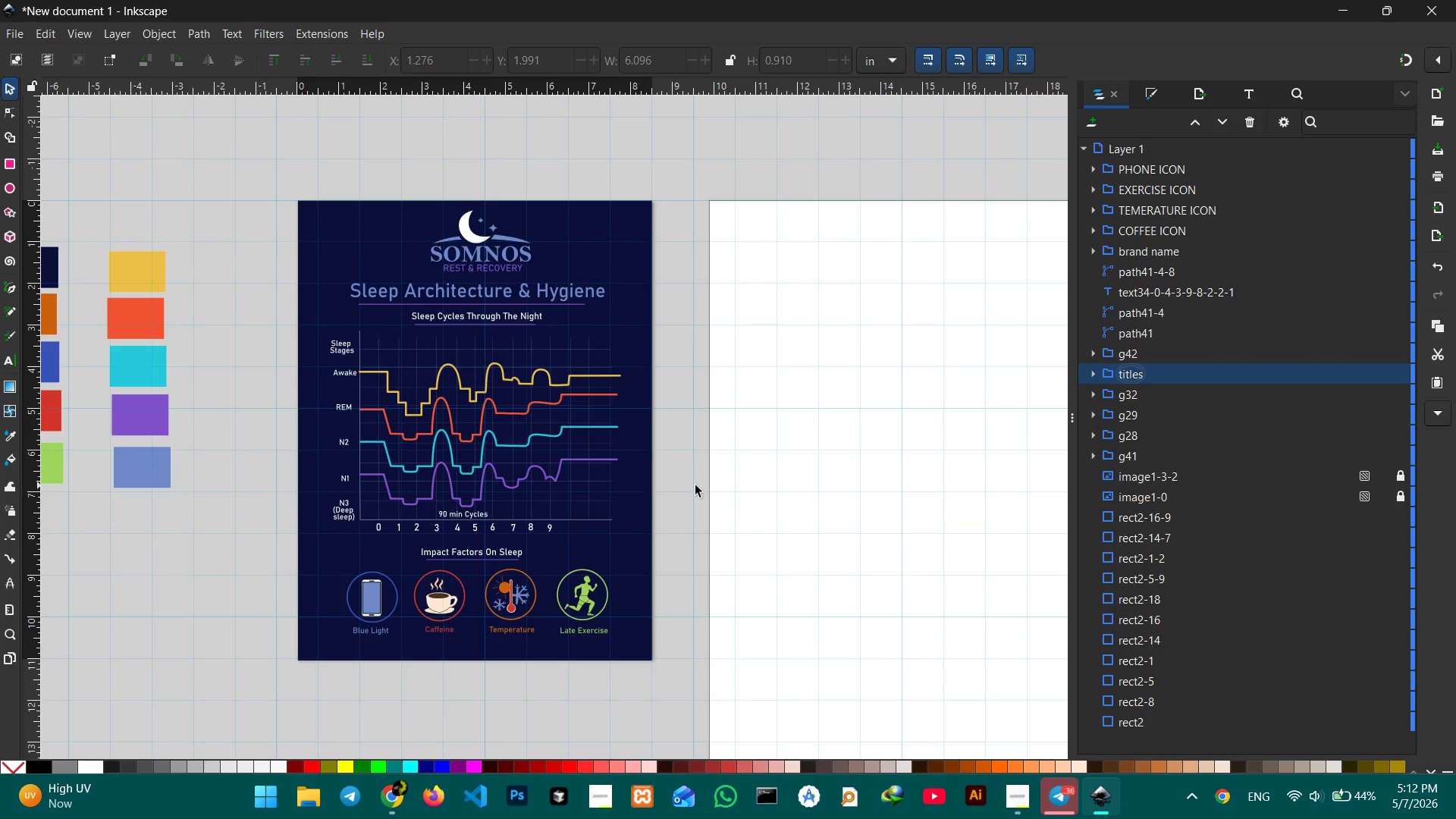 
left_click([674, 479])
 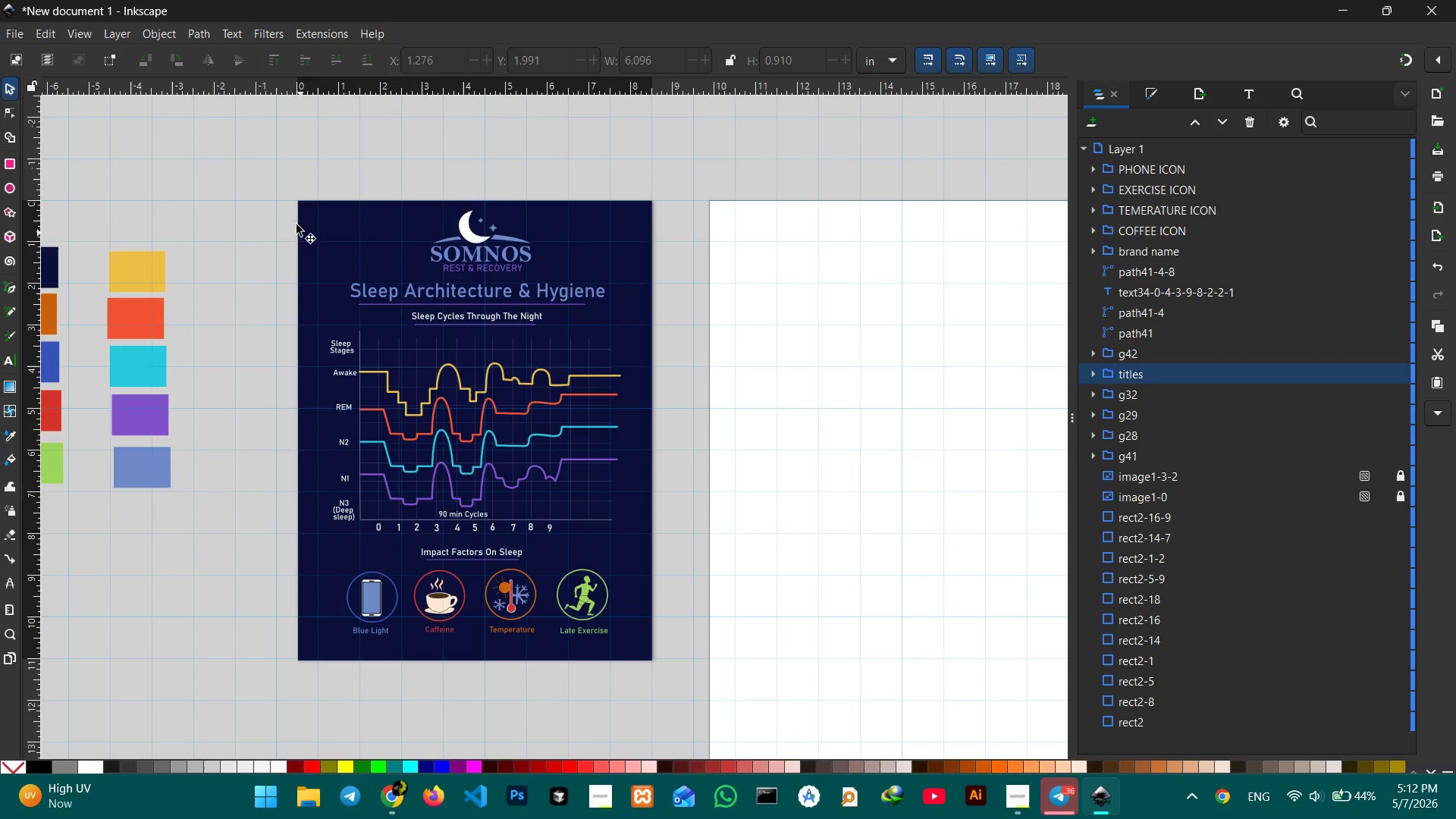 
left_click_drag(start_coordinate=[284, 185], to_coordinate=[670, 685])
 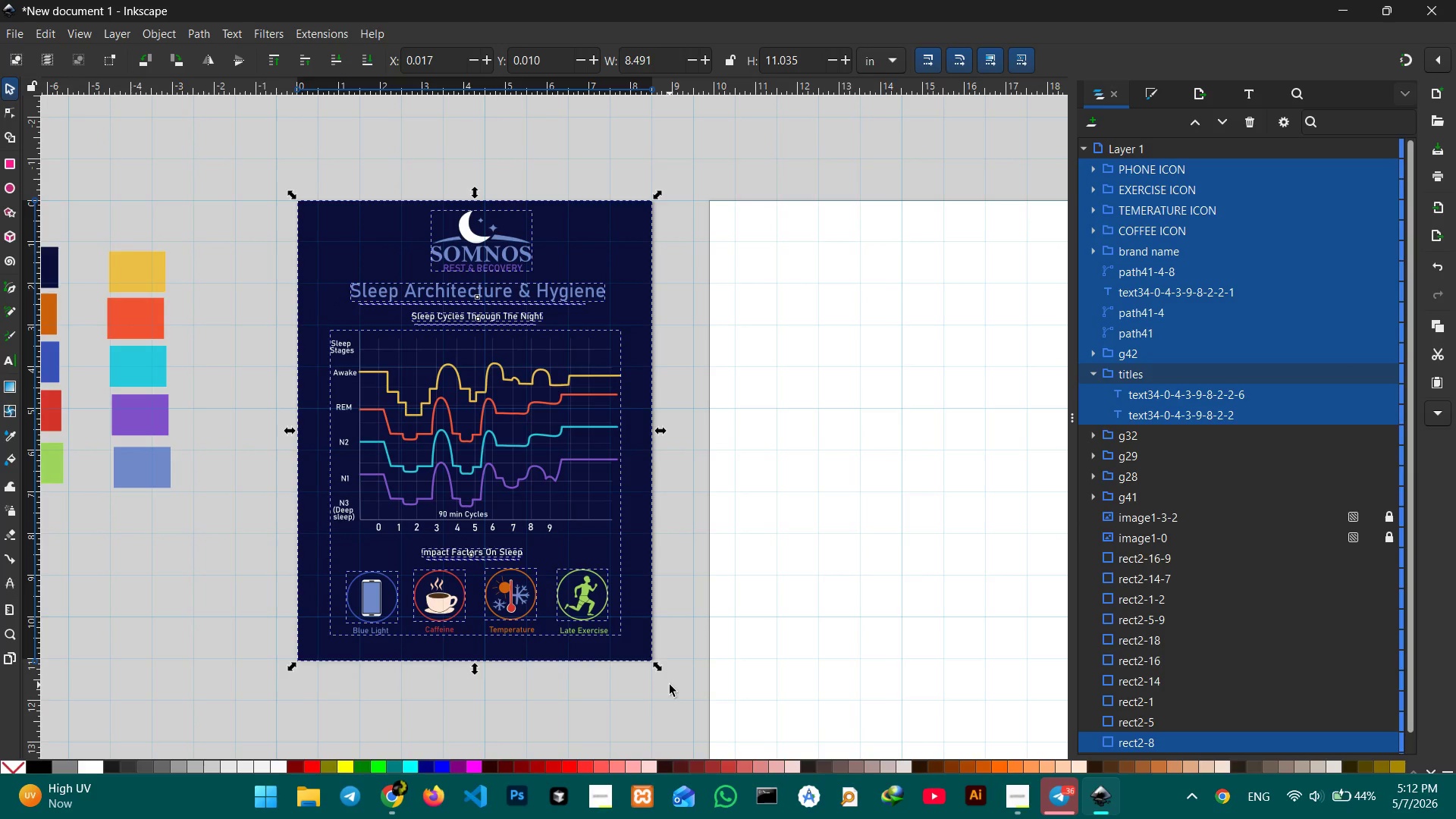 
key(Control+G)
 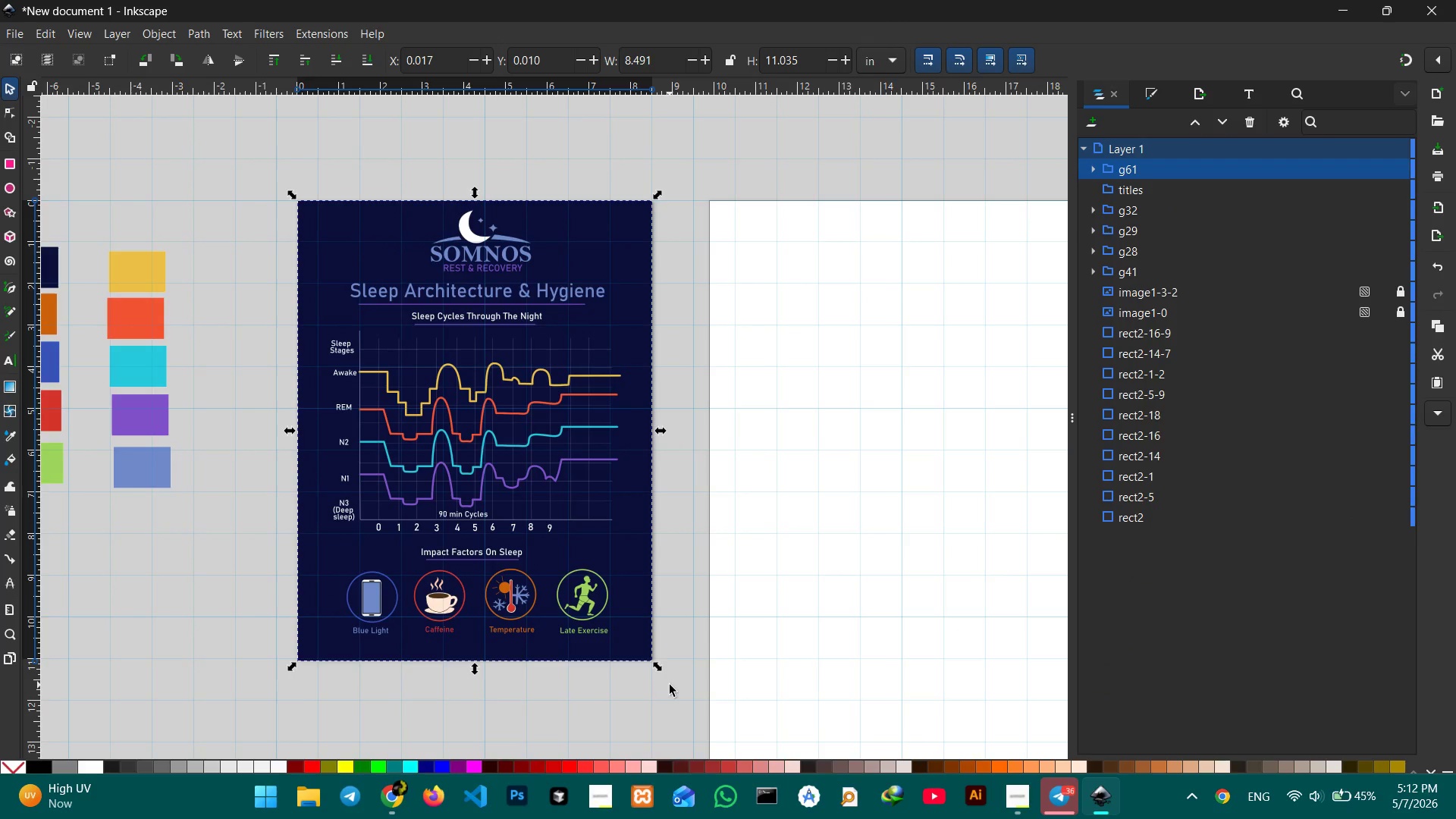 
key(Control+C)
 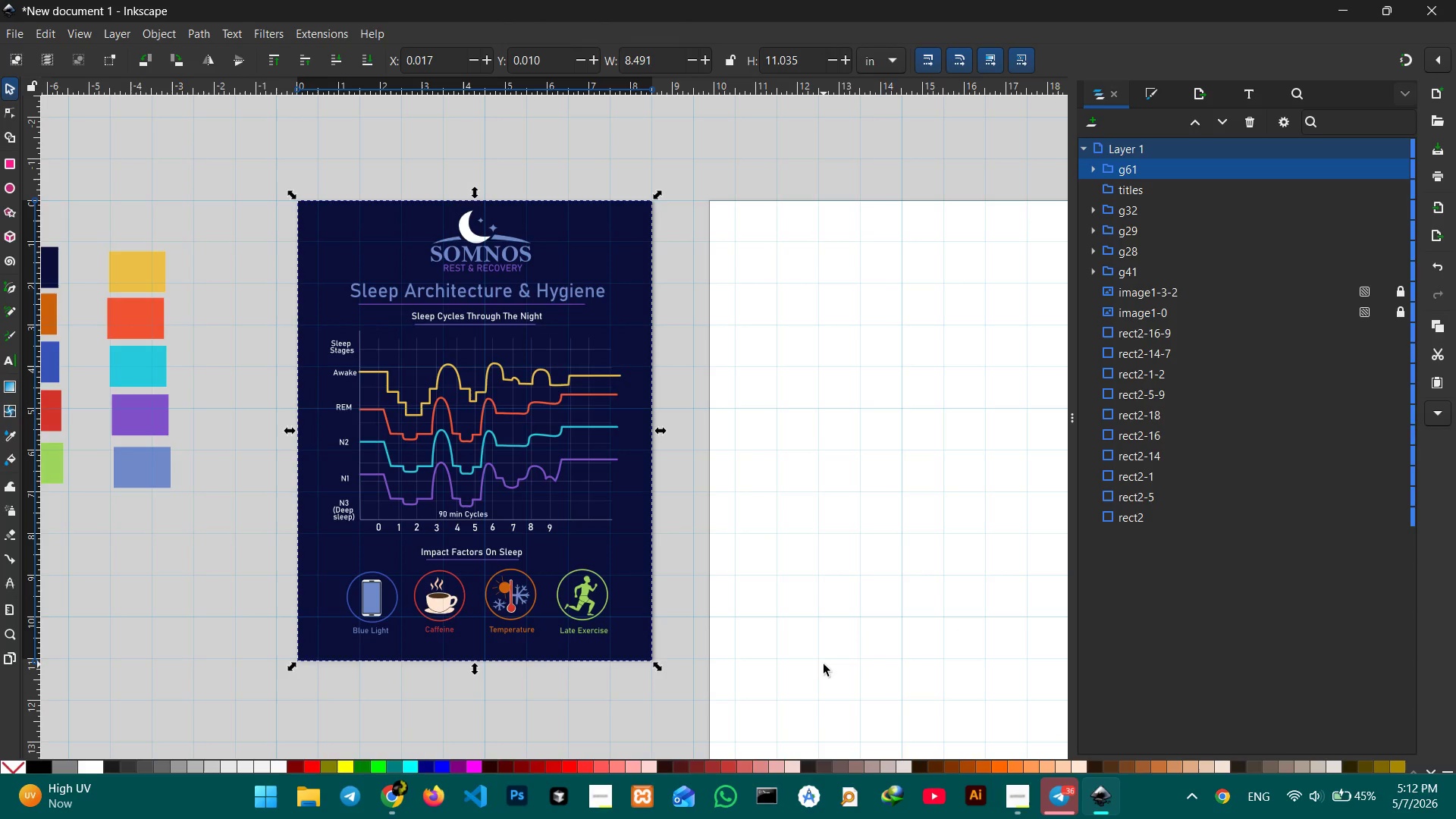 
hold_key(key=Space, duration=0.62)
 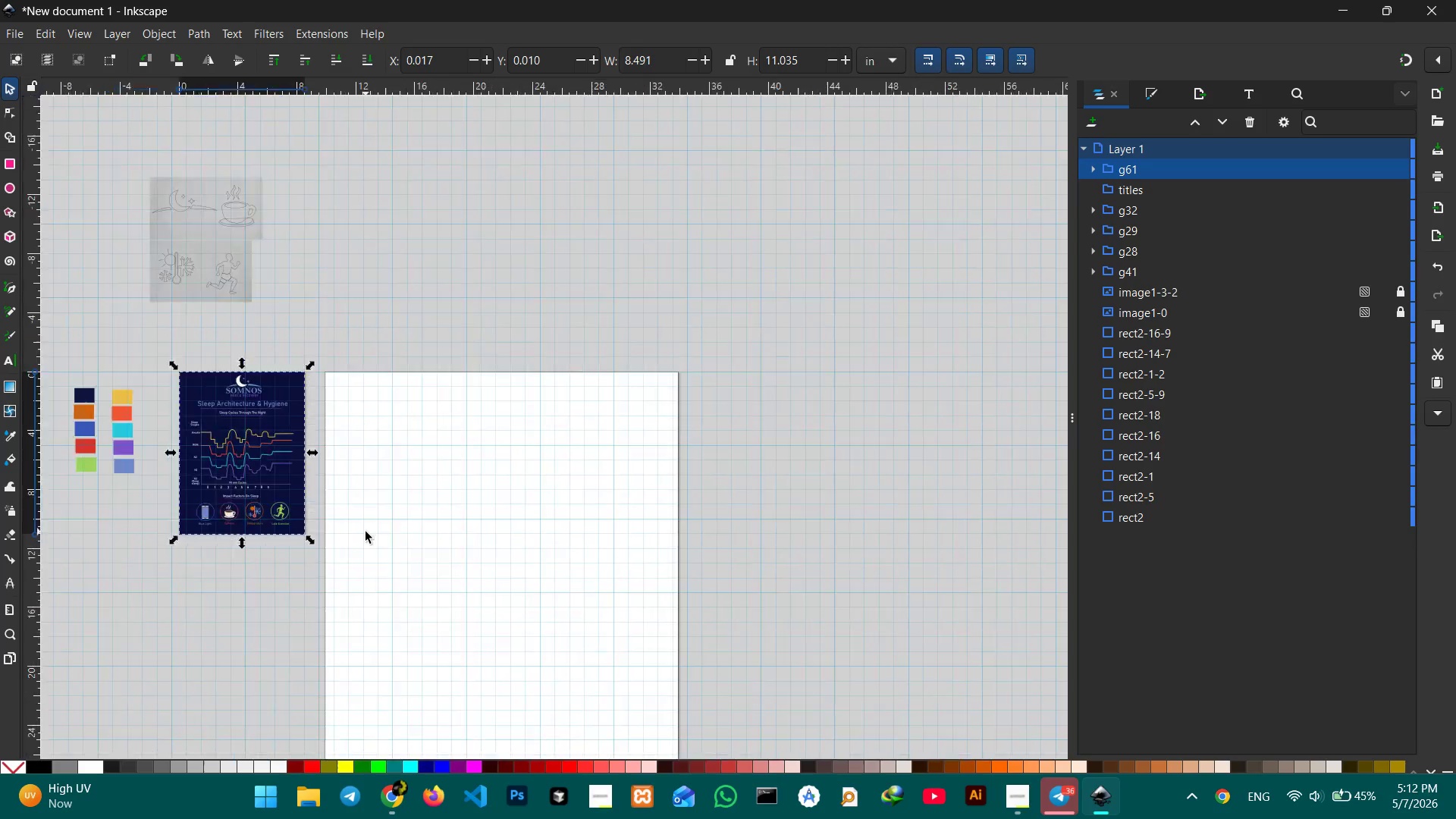 
left_click_drag(start_coordinate=[844, 651], to_coordinate=[366, 531])
 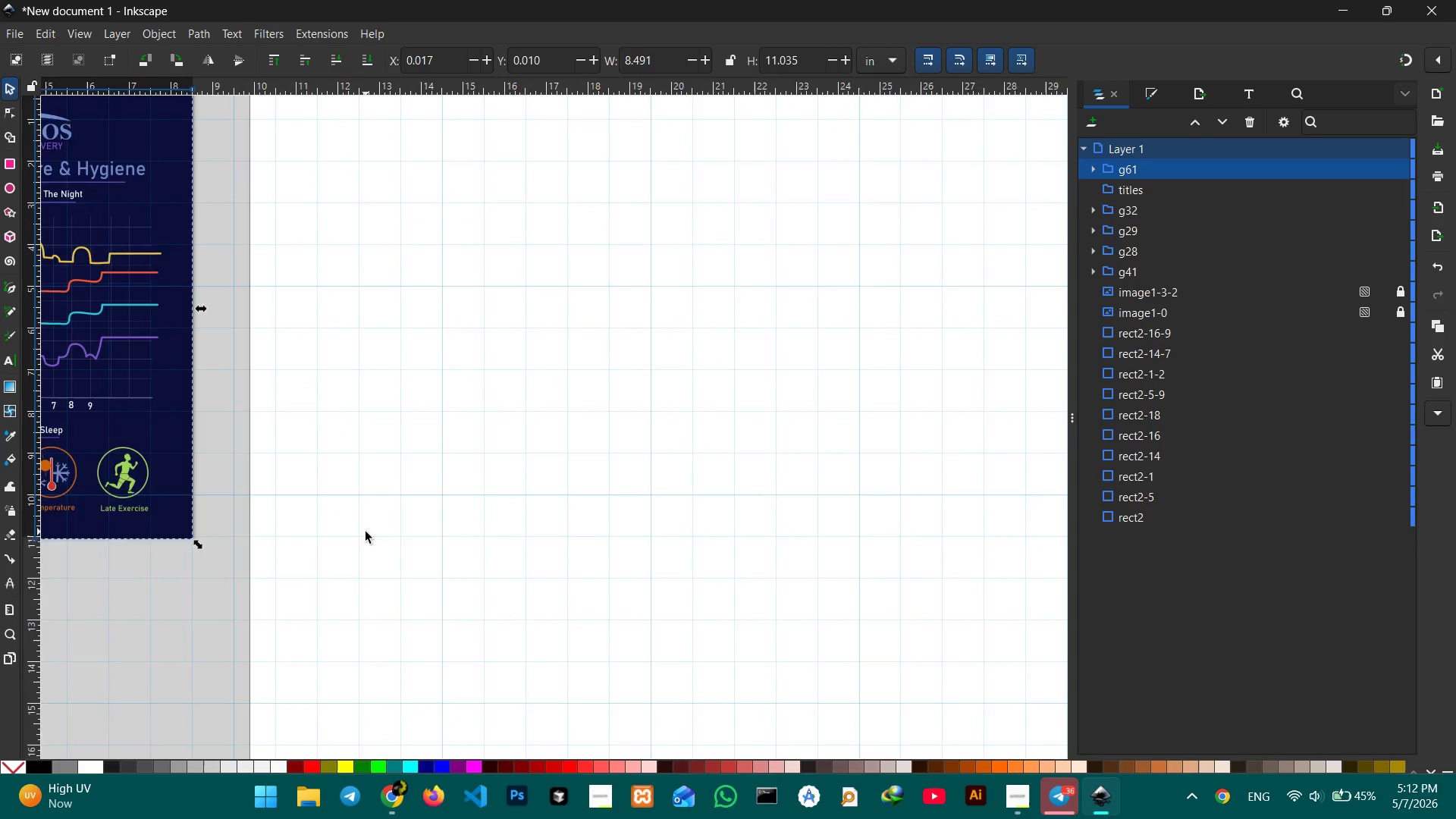 
hold_key(key=ControlLeft, duration=0.34)
scroll: coordinate [366, 532], scroll_direction: down, amount: 4.0
 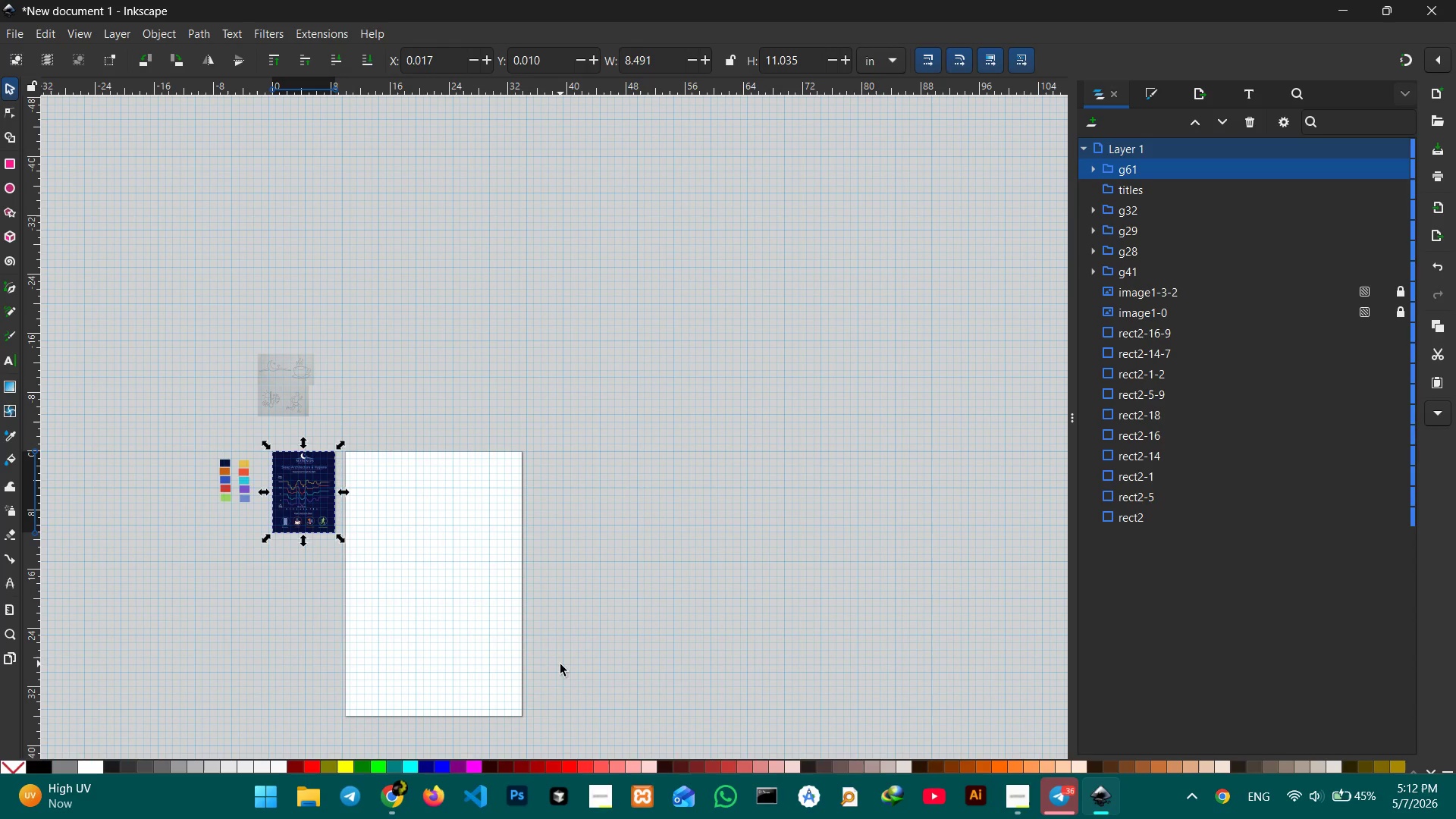 
key(Control+ControlLeft)
 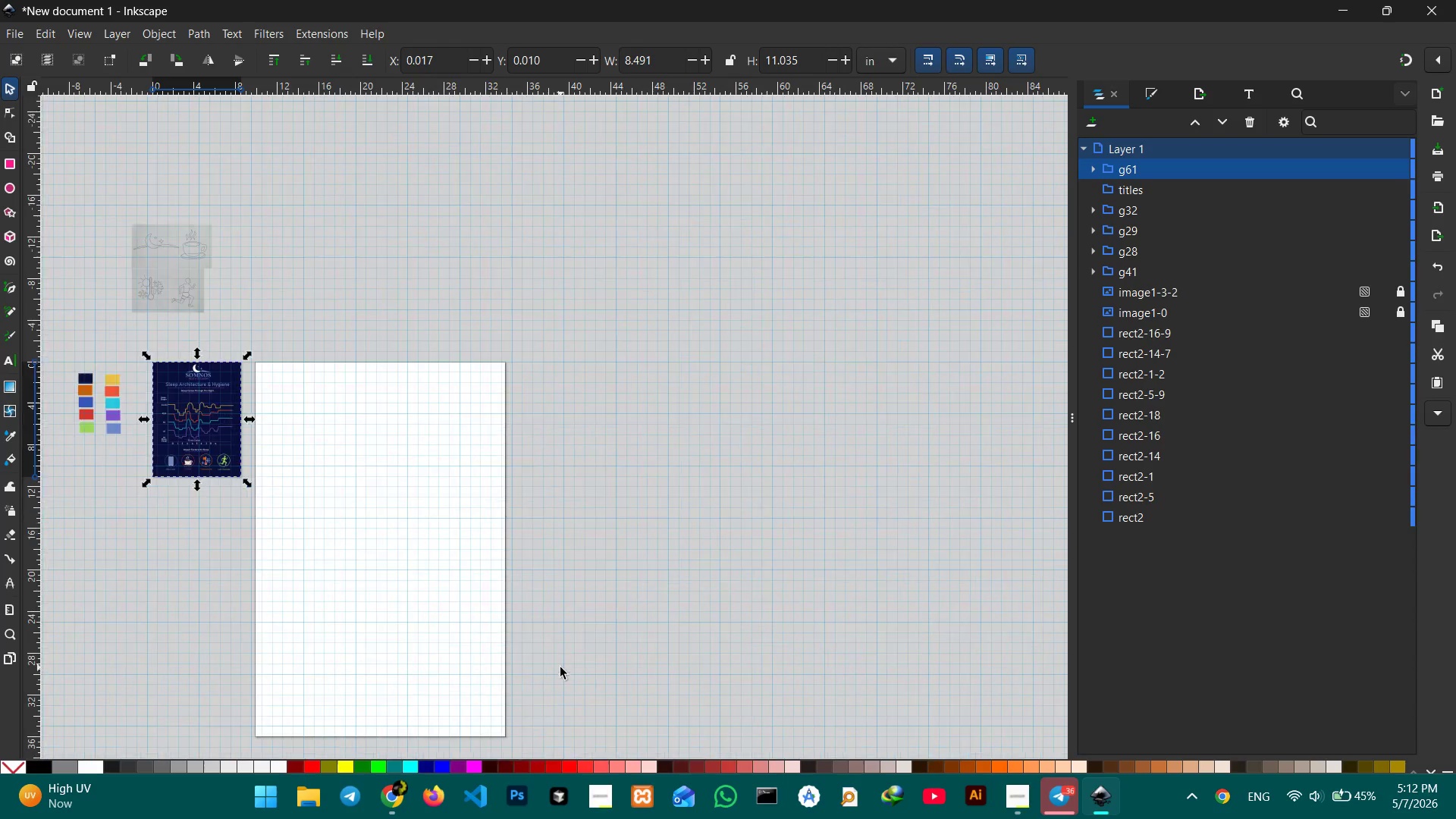 
scroll: coordinate [560, 667], scroll_direction: up, amount: 1.0
 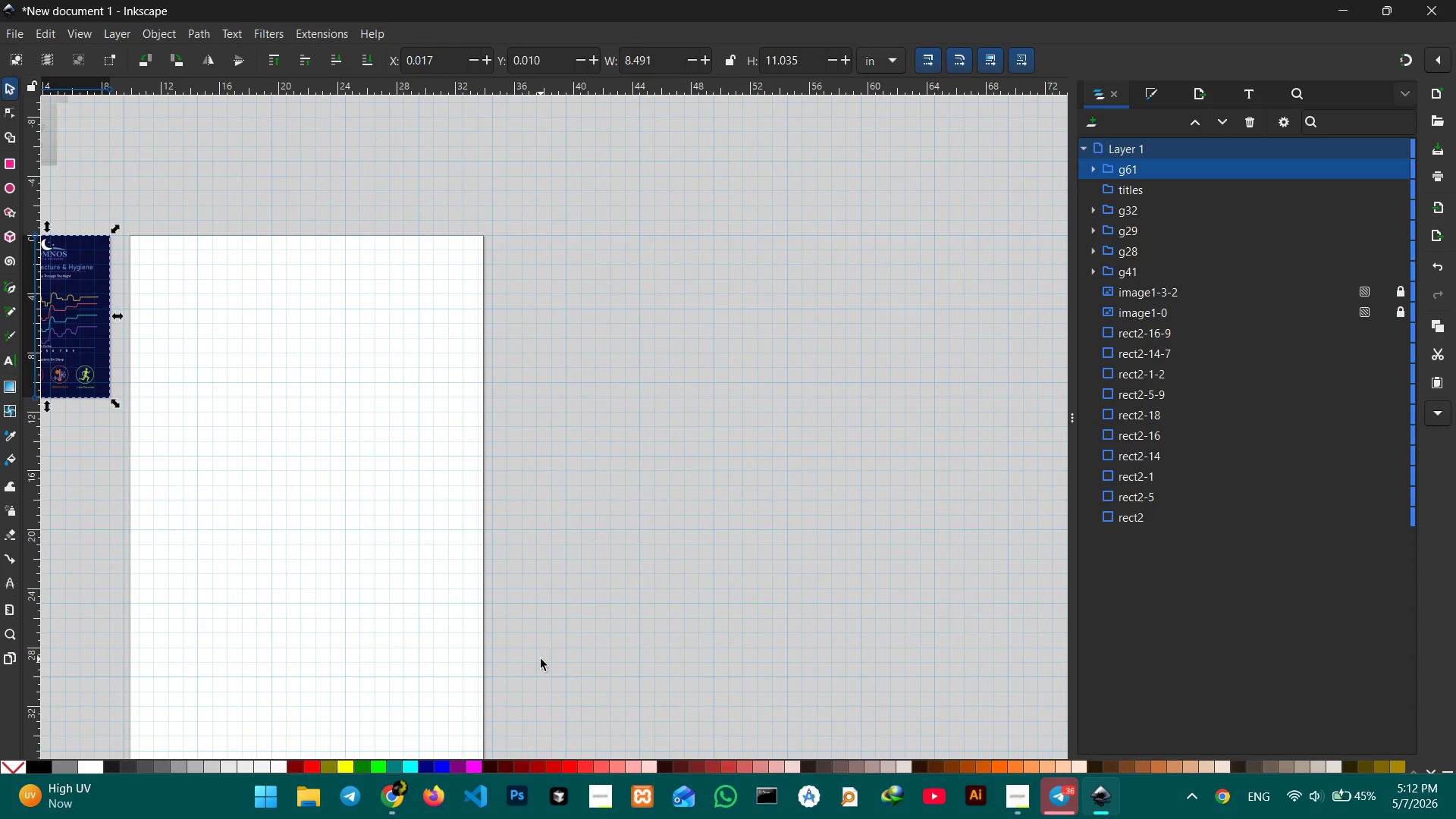 
hold_key(key=Space, duration=1.08)
 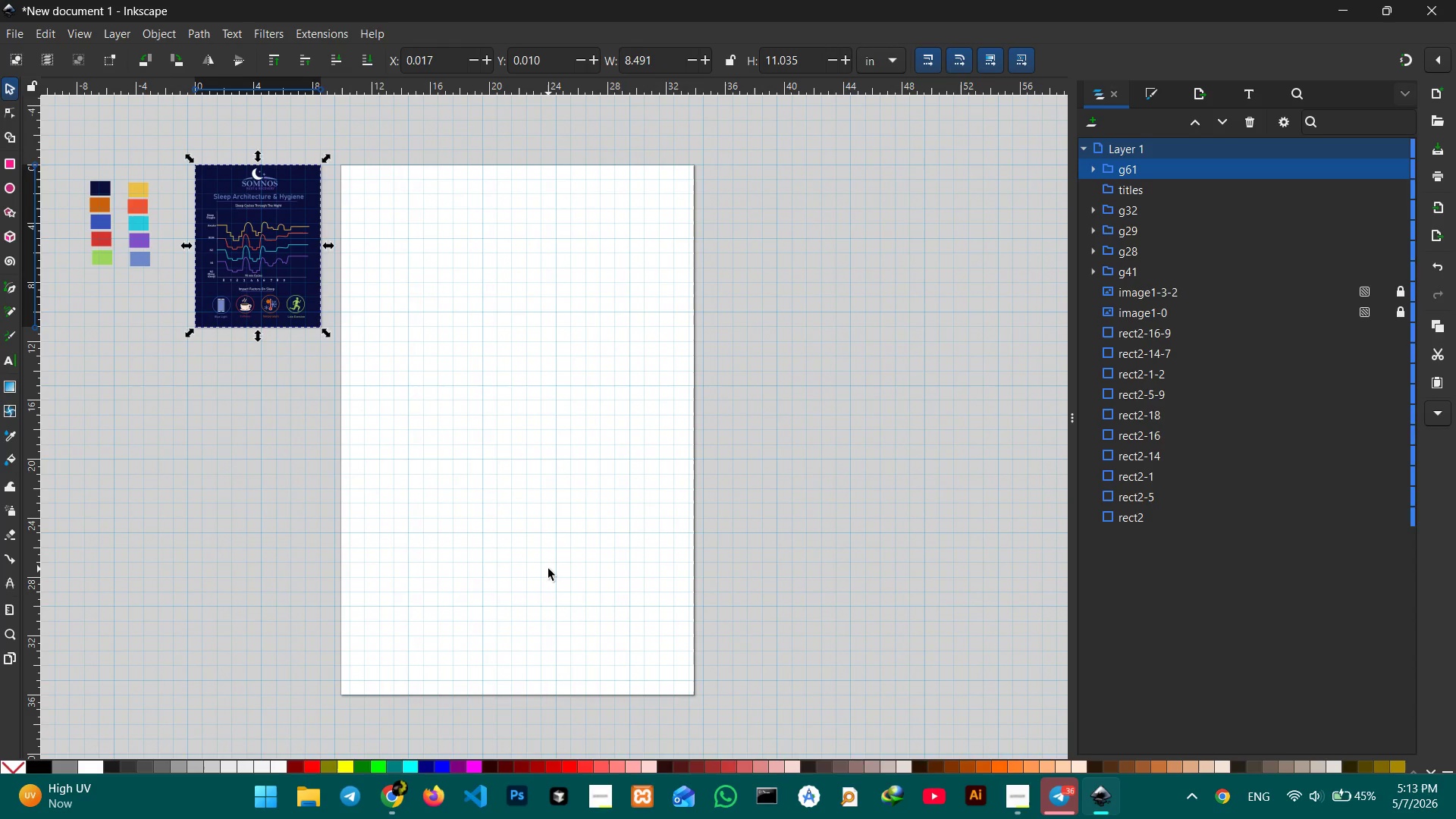 
left_click_drag(start_coordinate=[541, 659], to_coordinate=[752, 588])
 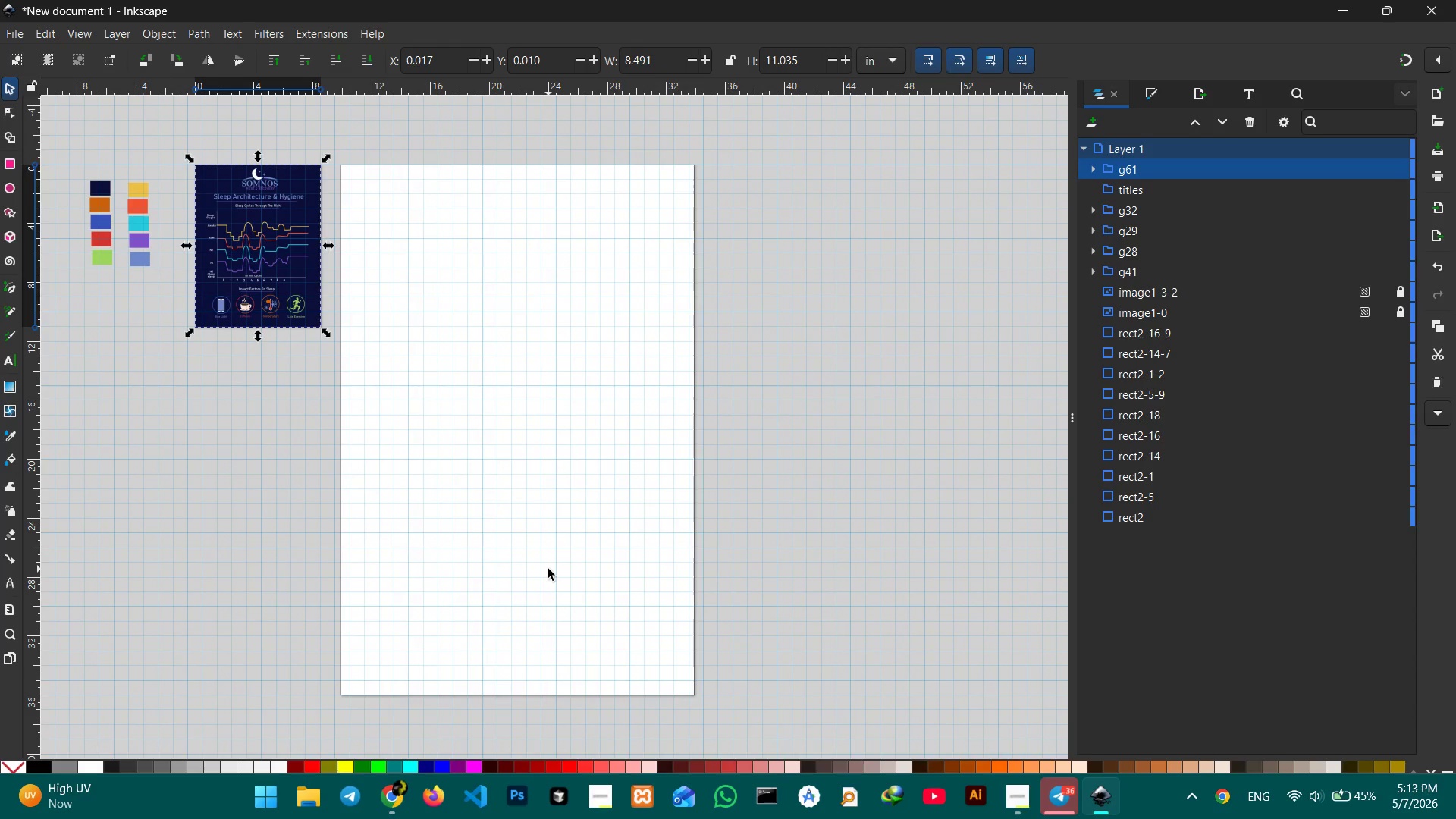 
hold_key(key=ControlLeft, duration=0.39)
scroll: coordinate [549, 569], scroll_direction: up, amount: 1.0
 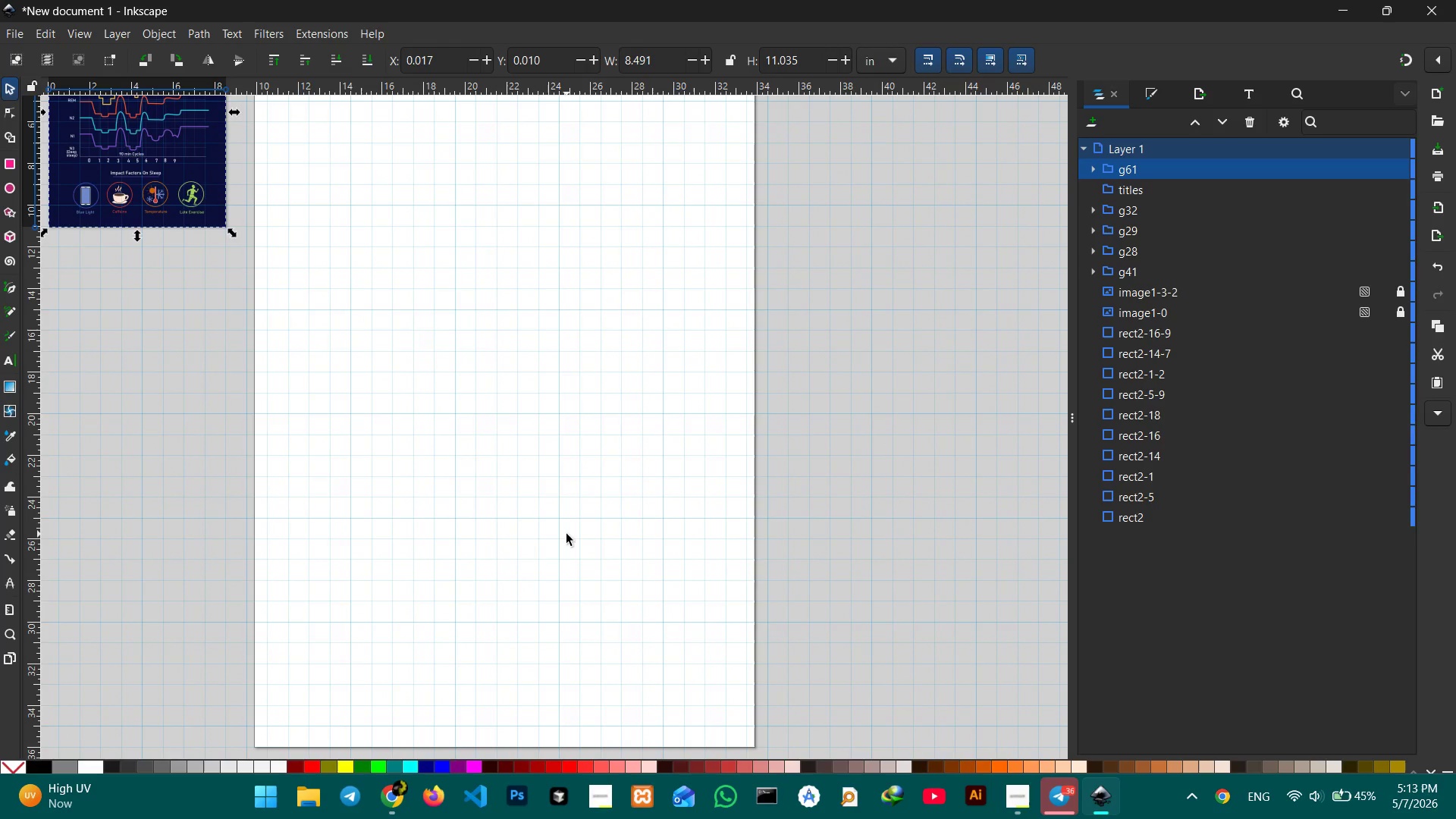 
hold_key(key=ControlLeft, duration=1.33)
scroll: coordinate [566, 534], scroll_direction: none, amount: 0.0
 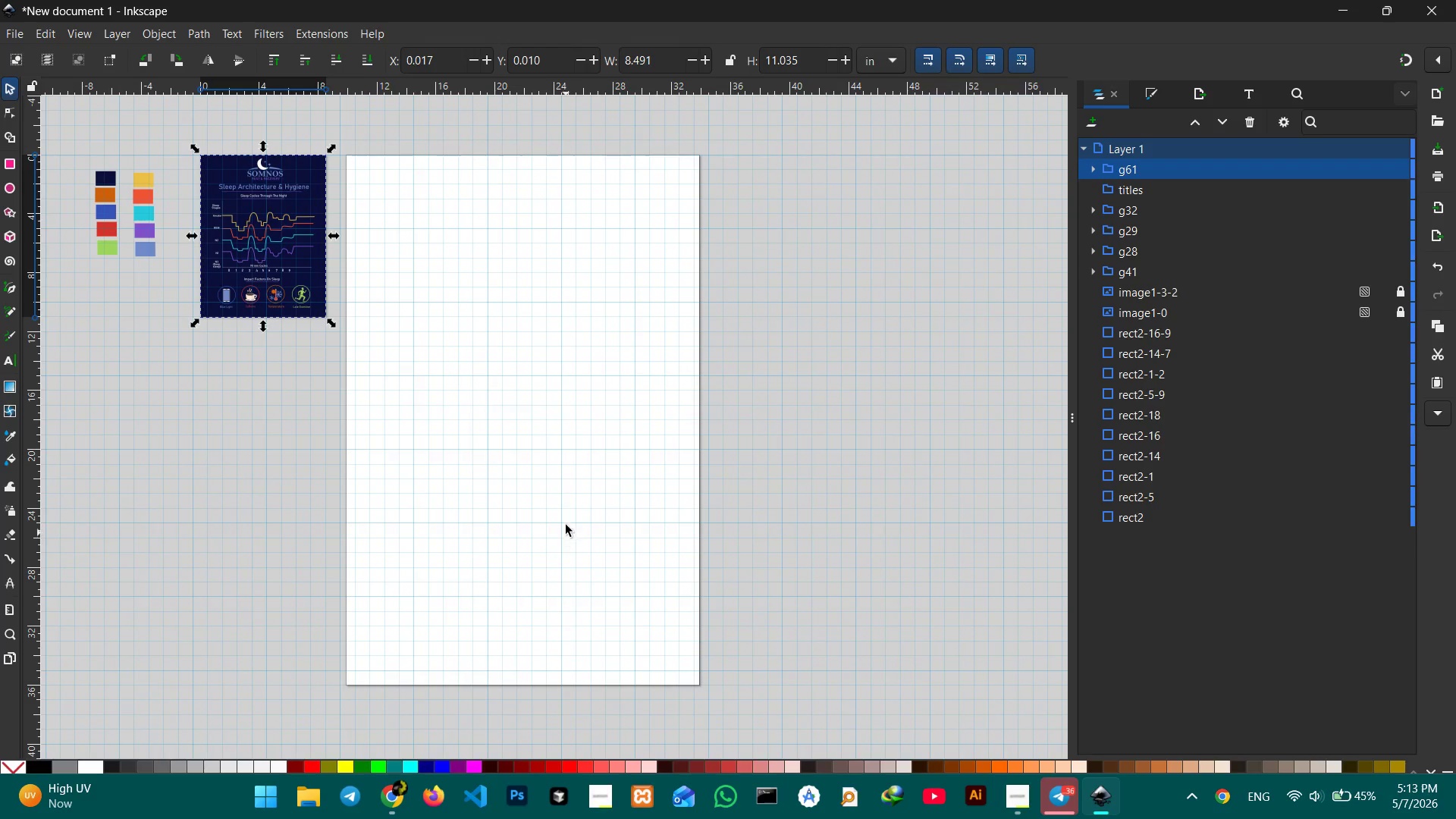 
left_click([557, 497])
 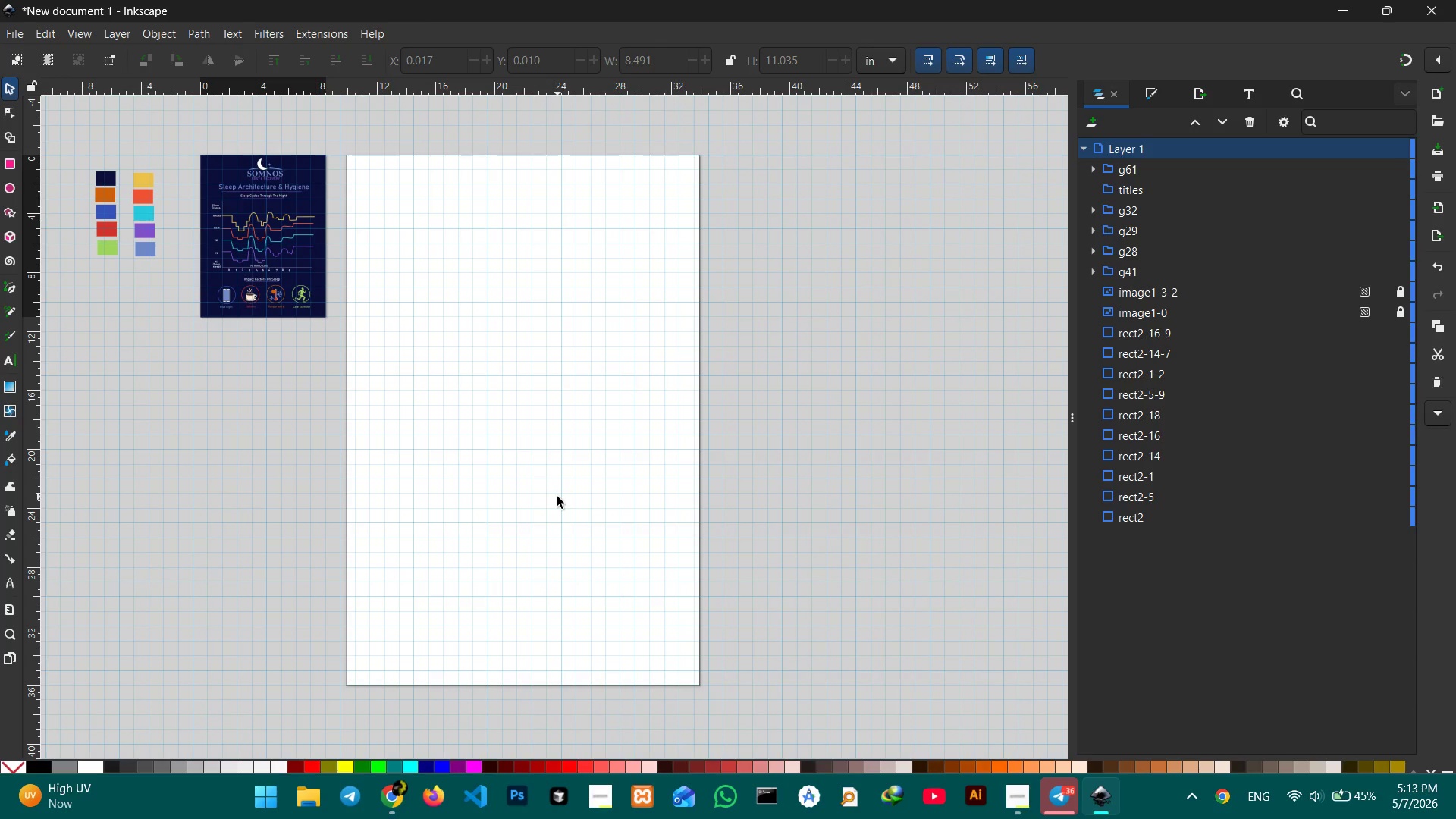 
left_click([557, 497])
 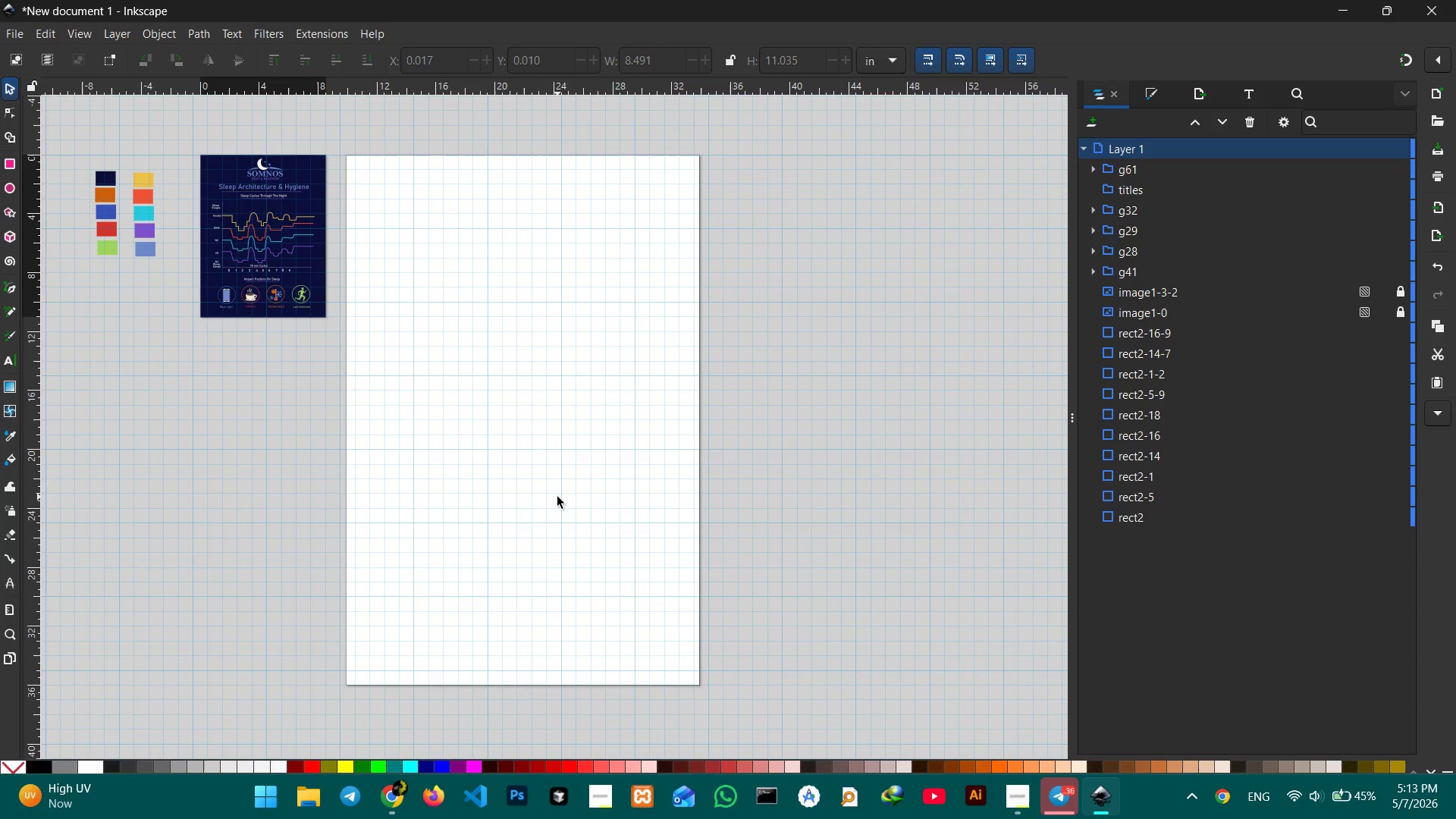 
key(Control+V)
 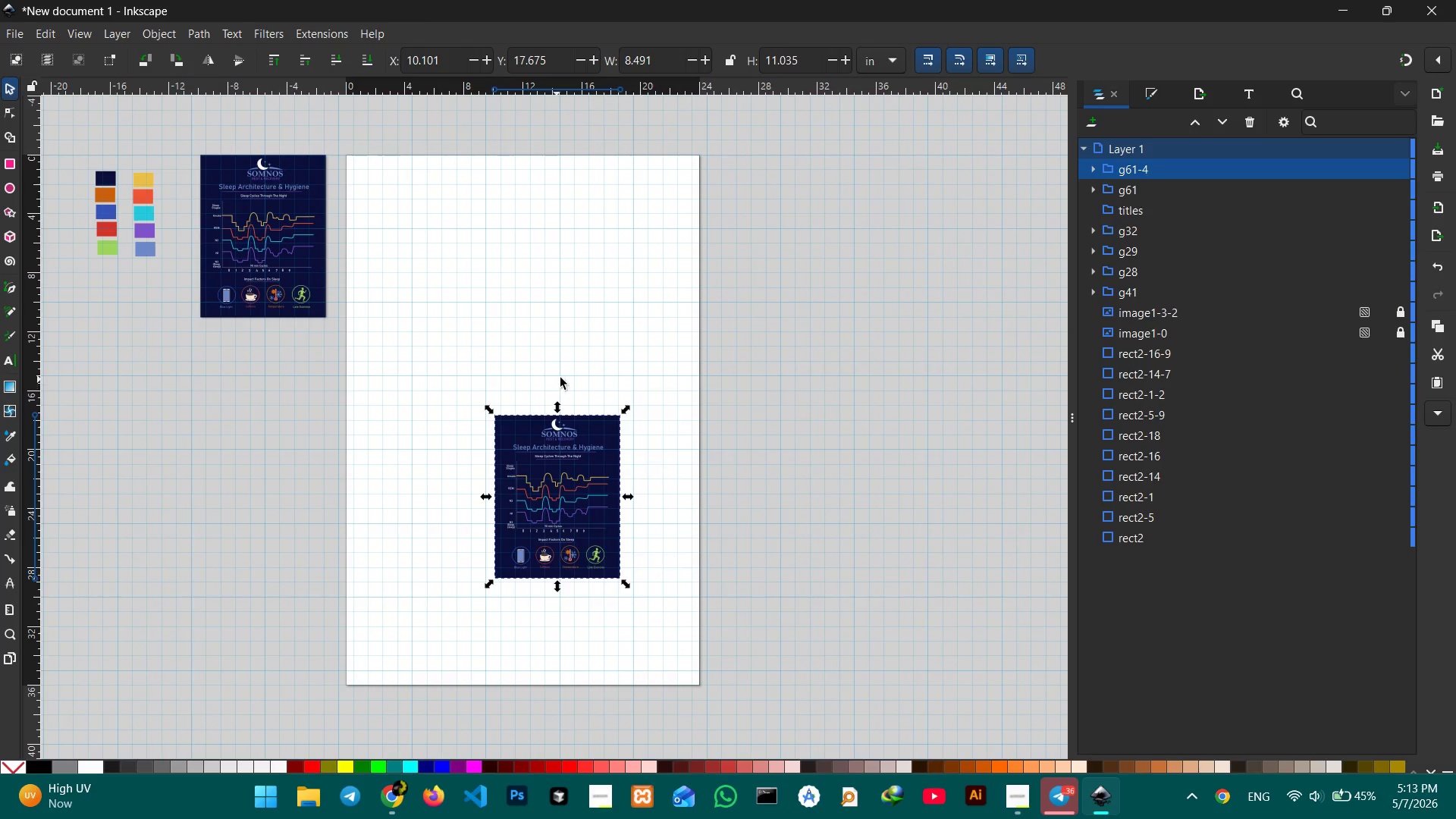 
hold_key(key=ControlLeft, duration=2.25)
left_click_drag(start_coordinate=[559, 406], to_coordinate=[517, 157])
 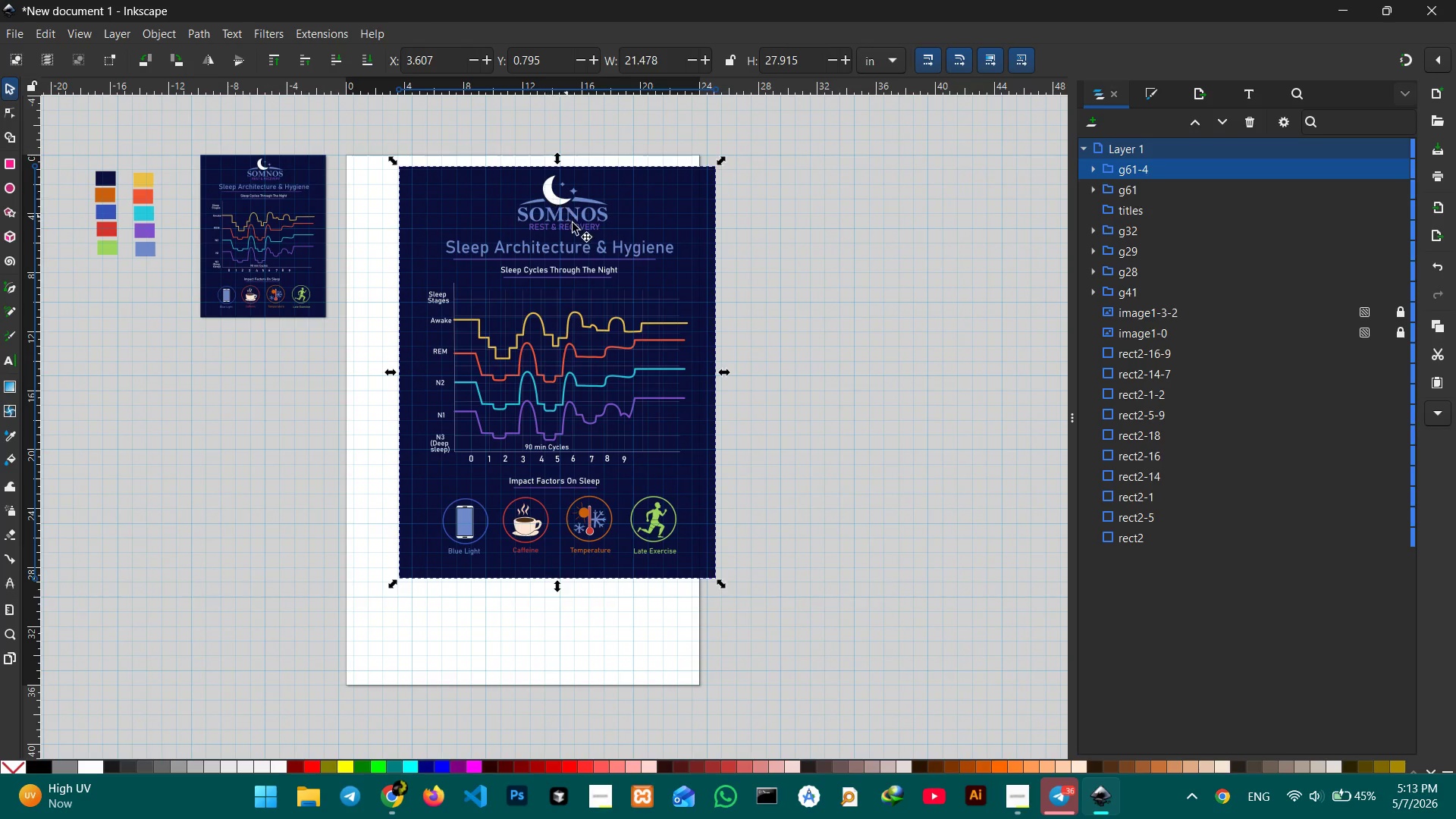 
left_click_drag(start_coordinate=[579, 230], to_coordinate=[523, 218])
 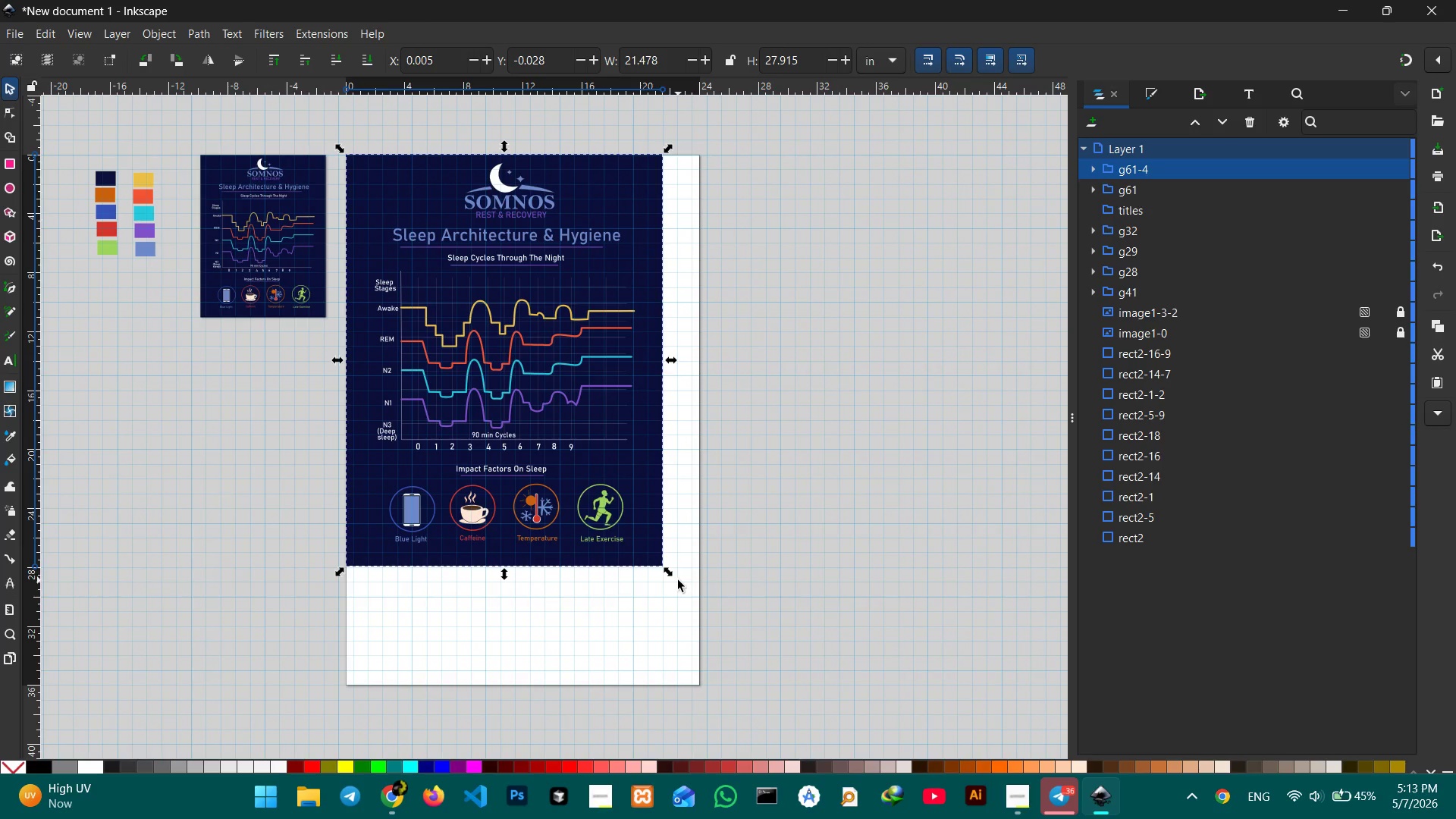 
left_click_drag(start_coordinate=[673, 576], to_coordinate=[711, 698])
 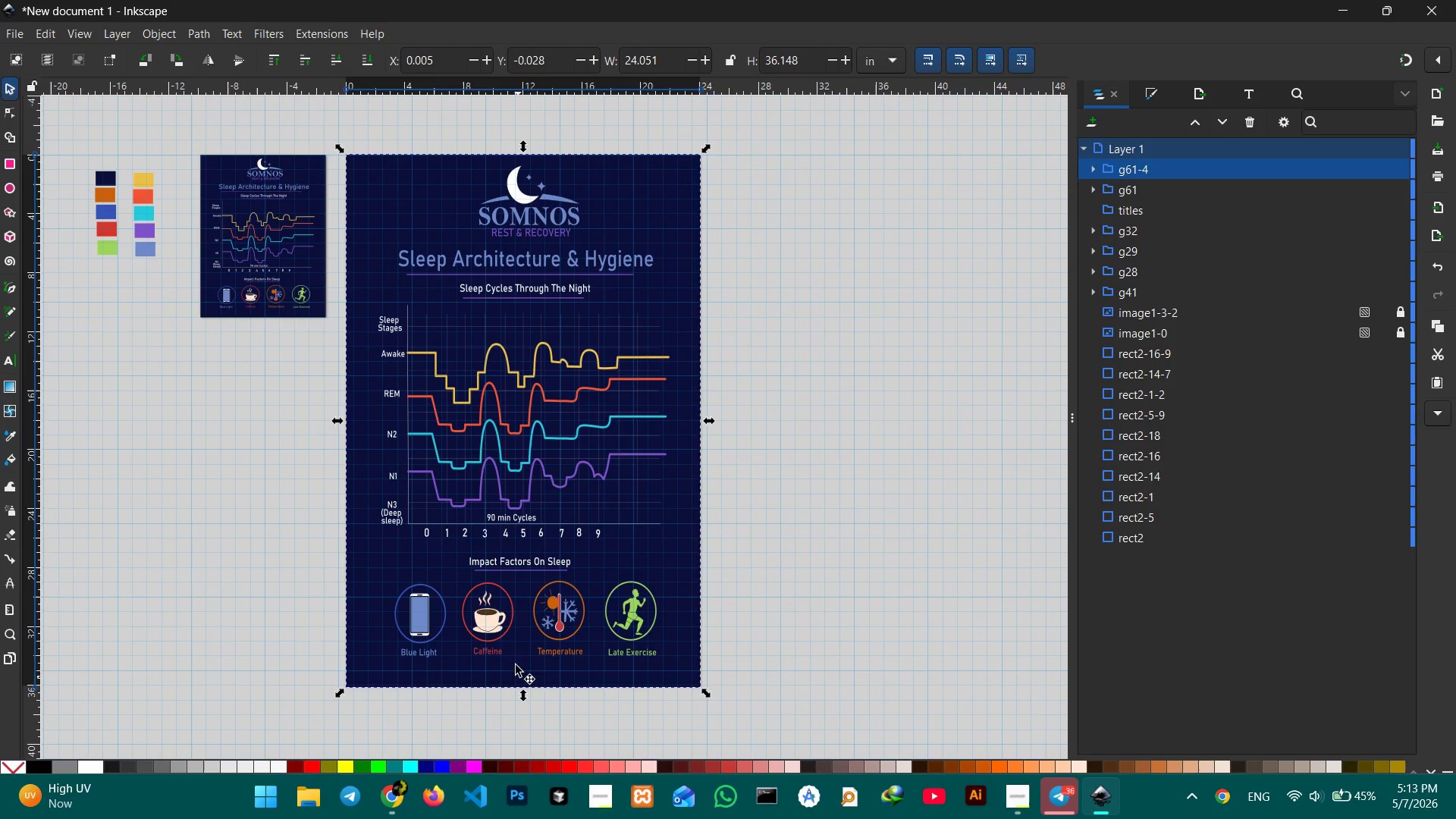 
wait(6.31)
 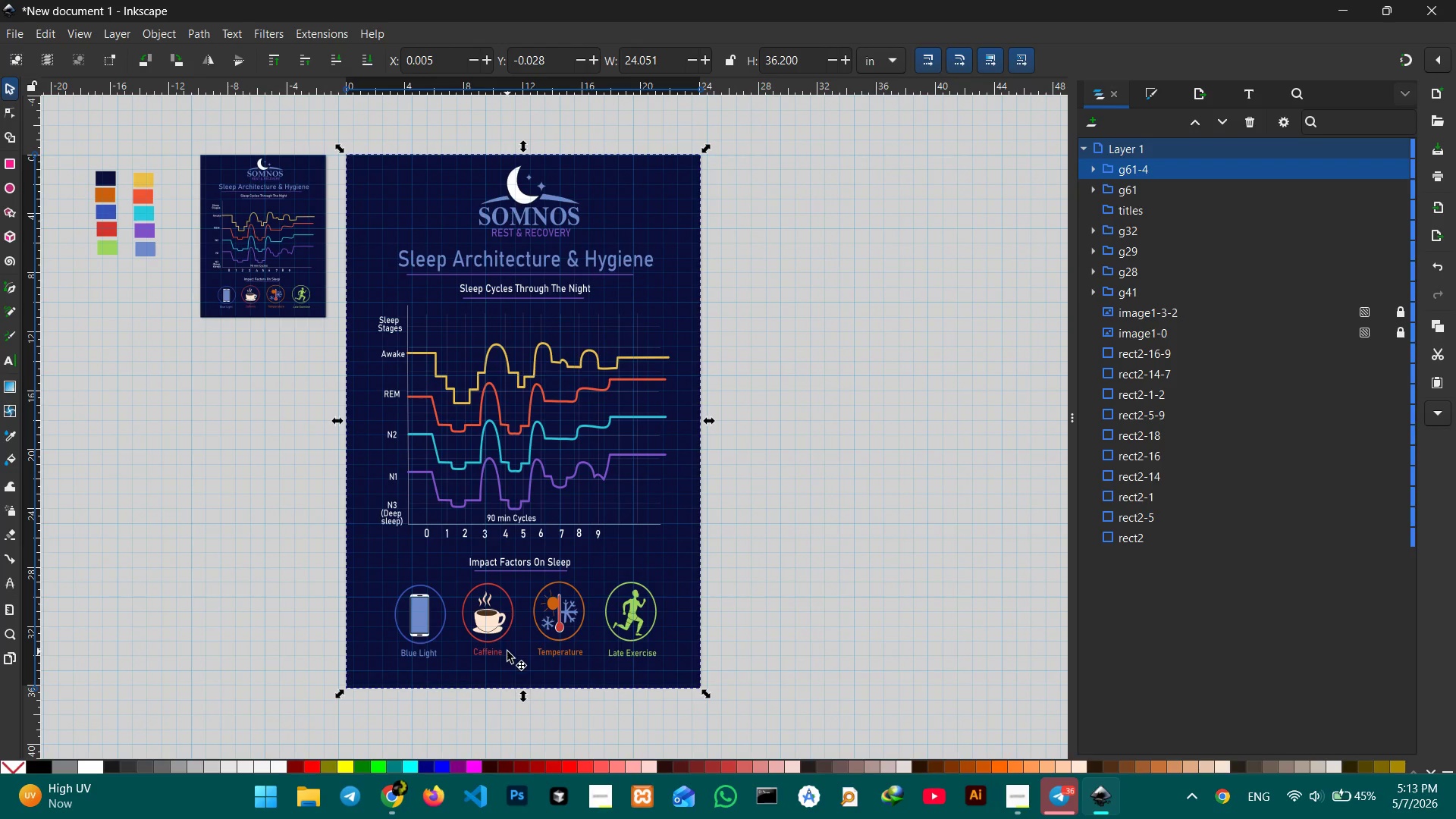 
left_click_drag(start_coordinate=[341, 425], to_coordinate=[317, 420])
 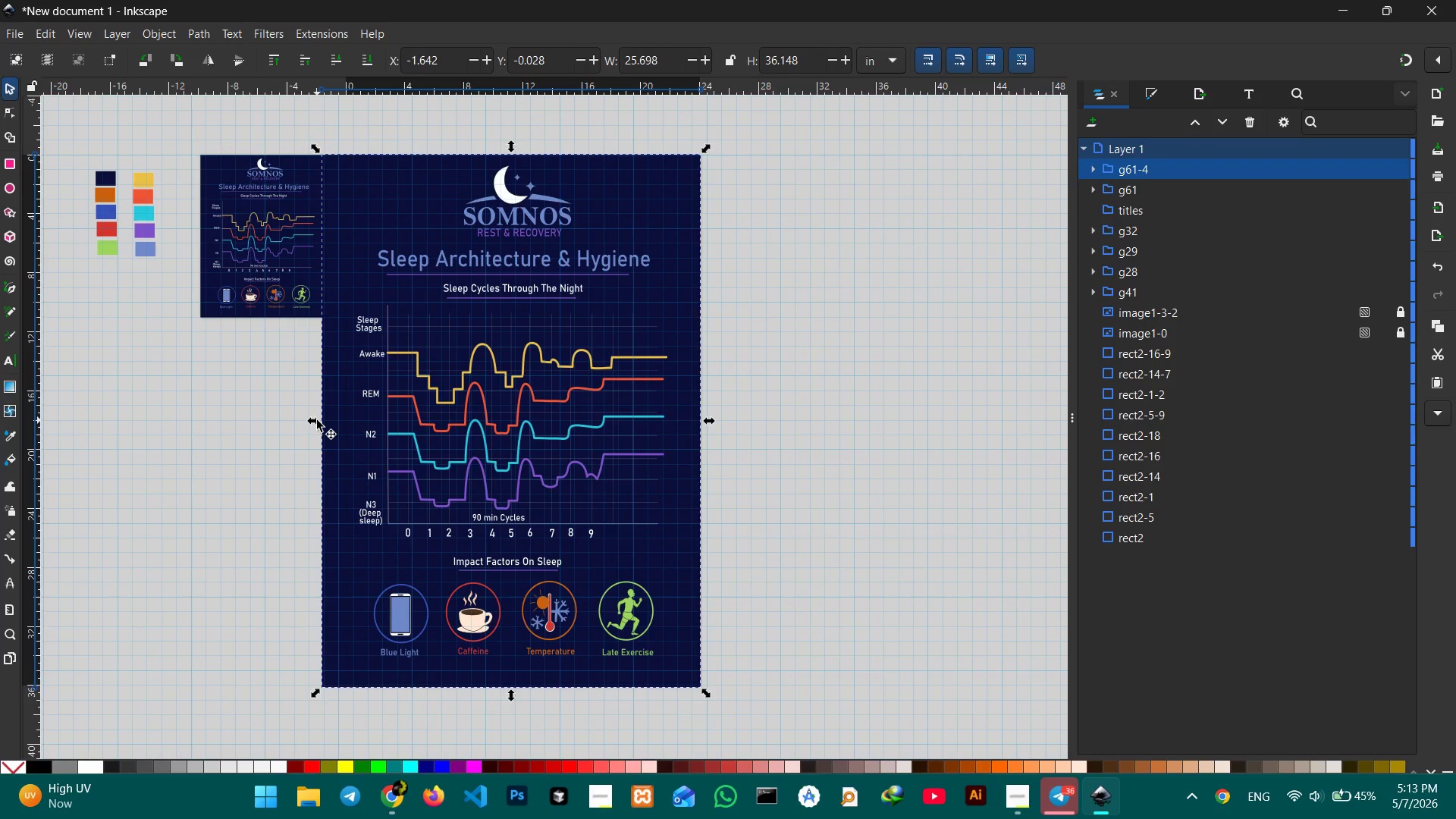 
key(Control+Z)
 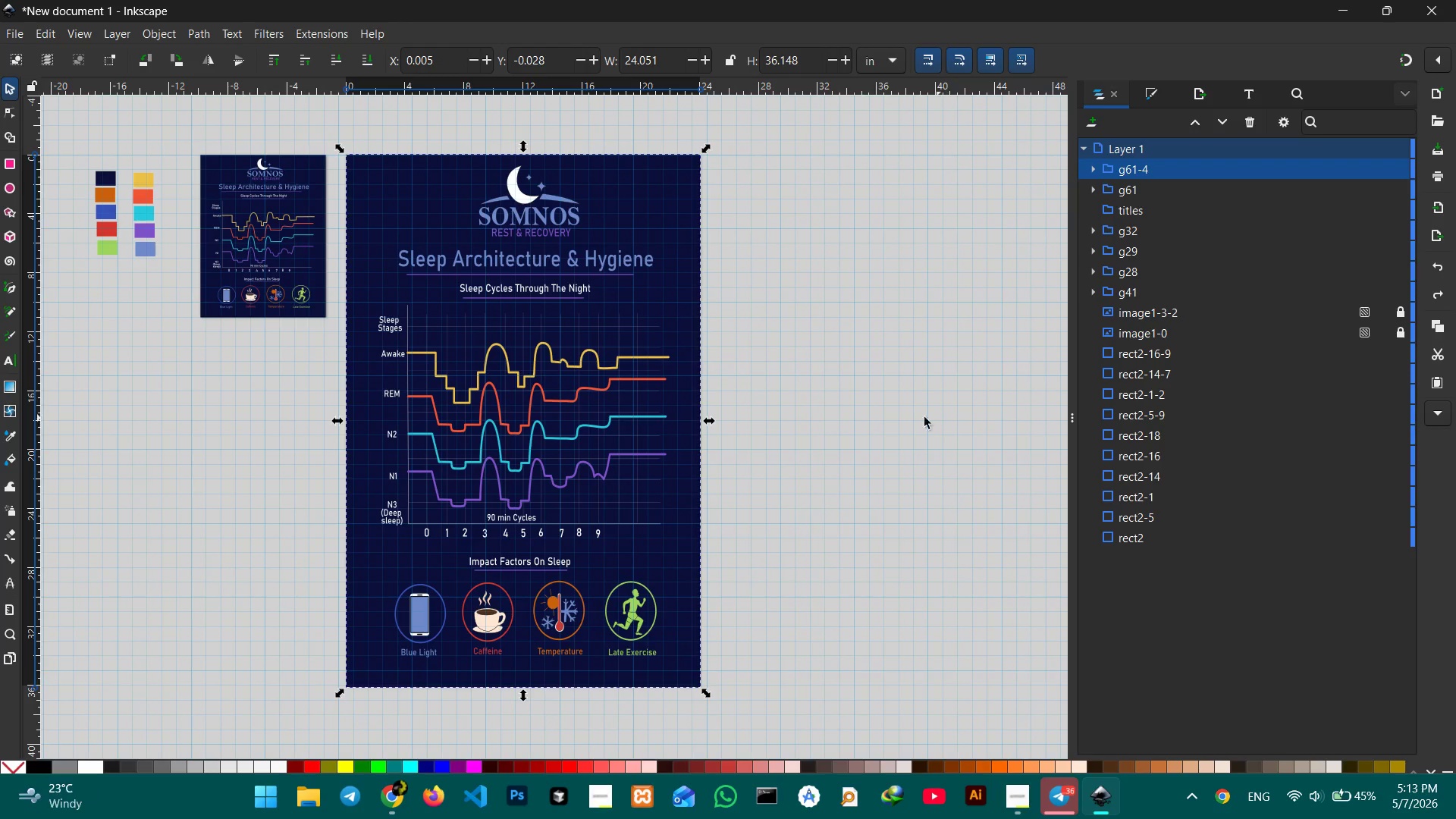 
double_click([865, 411])
 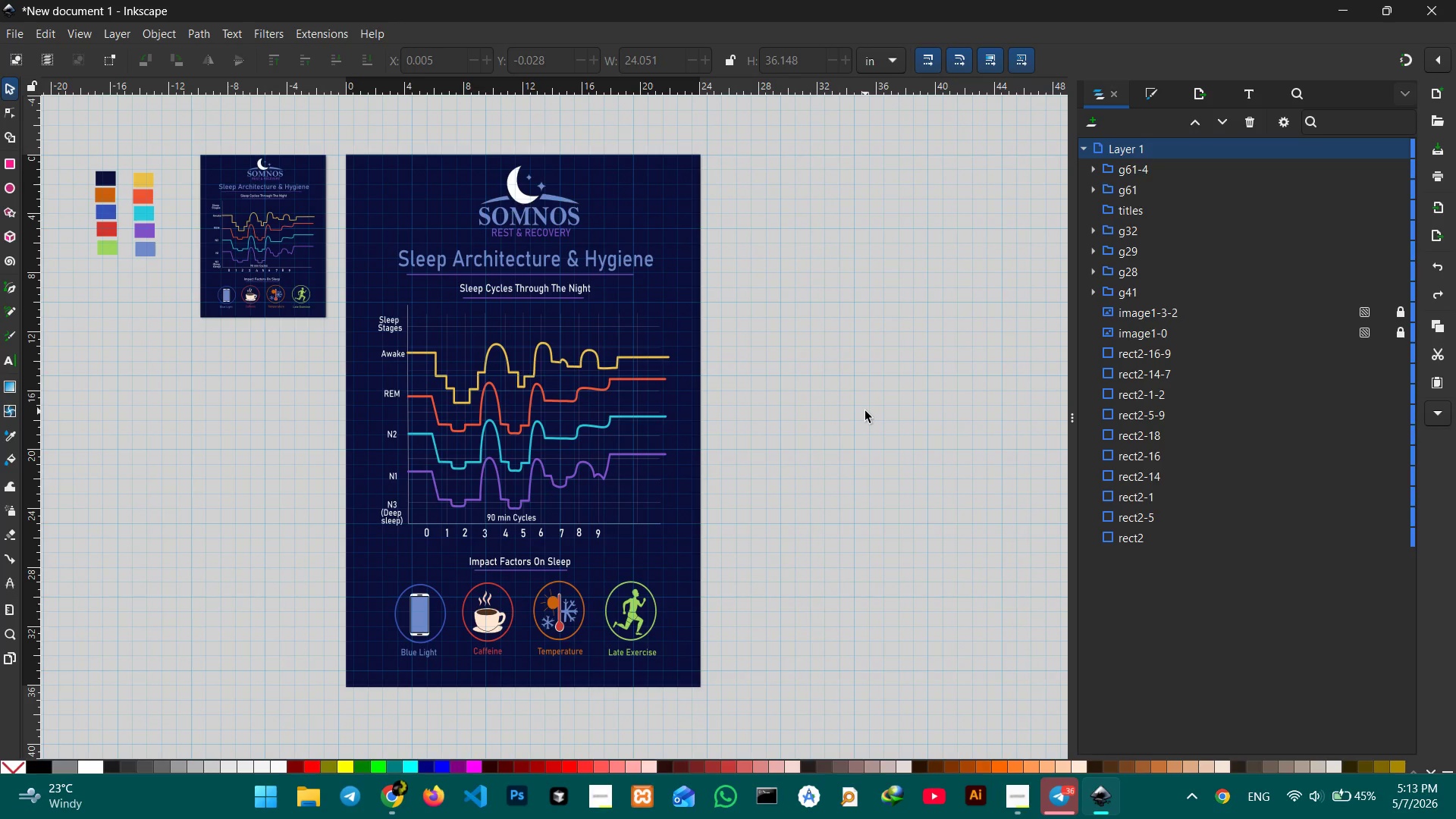 
left_click([865, 411])
 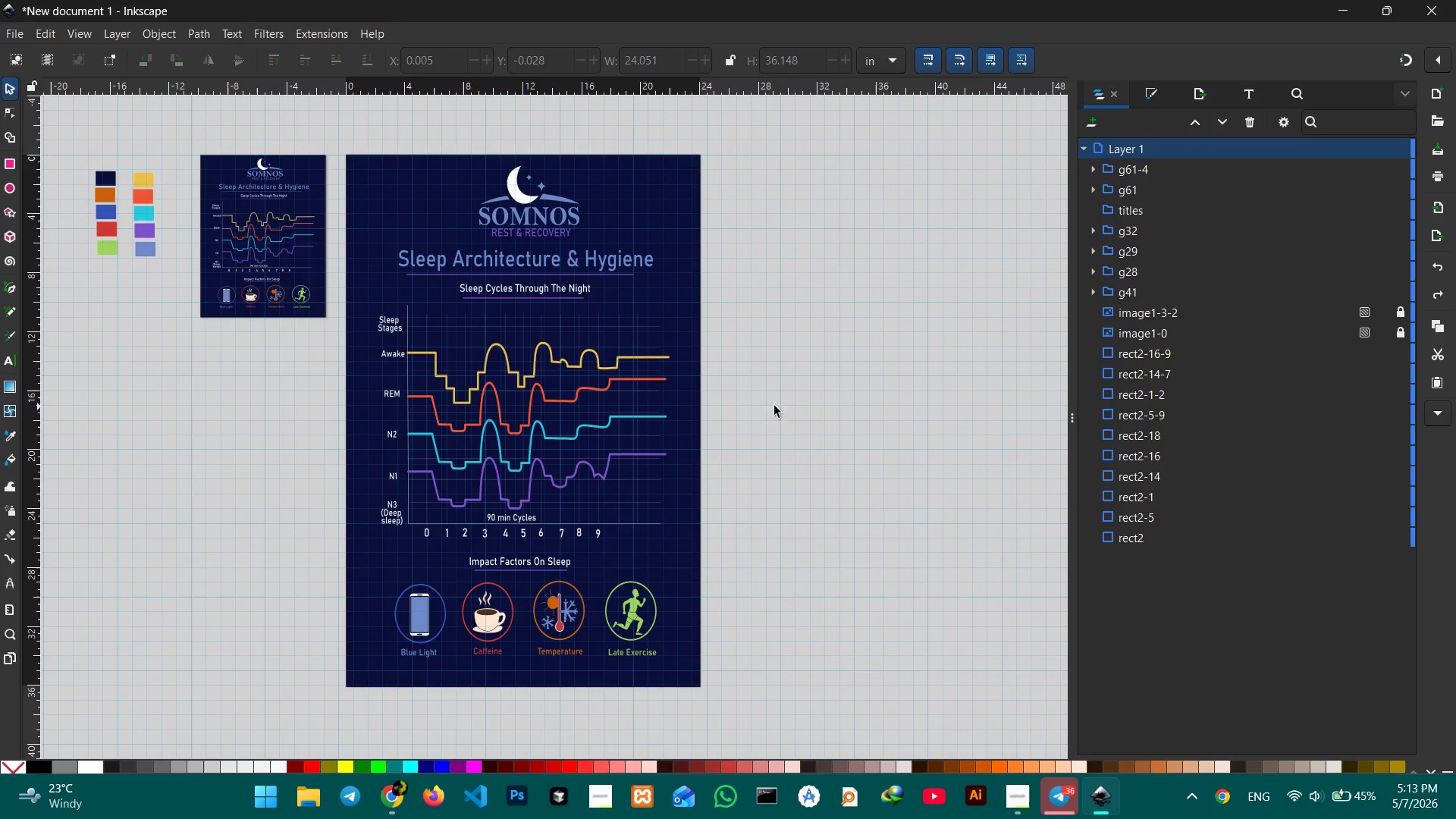 
double_click([666, 397])
 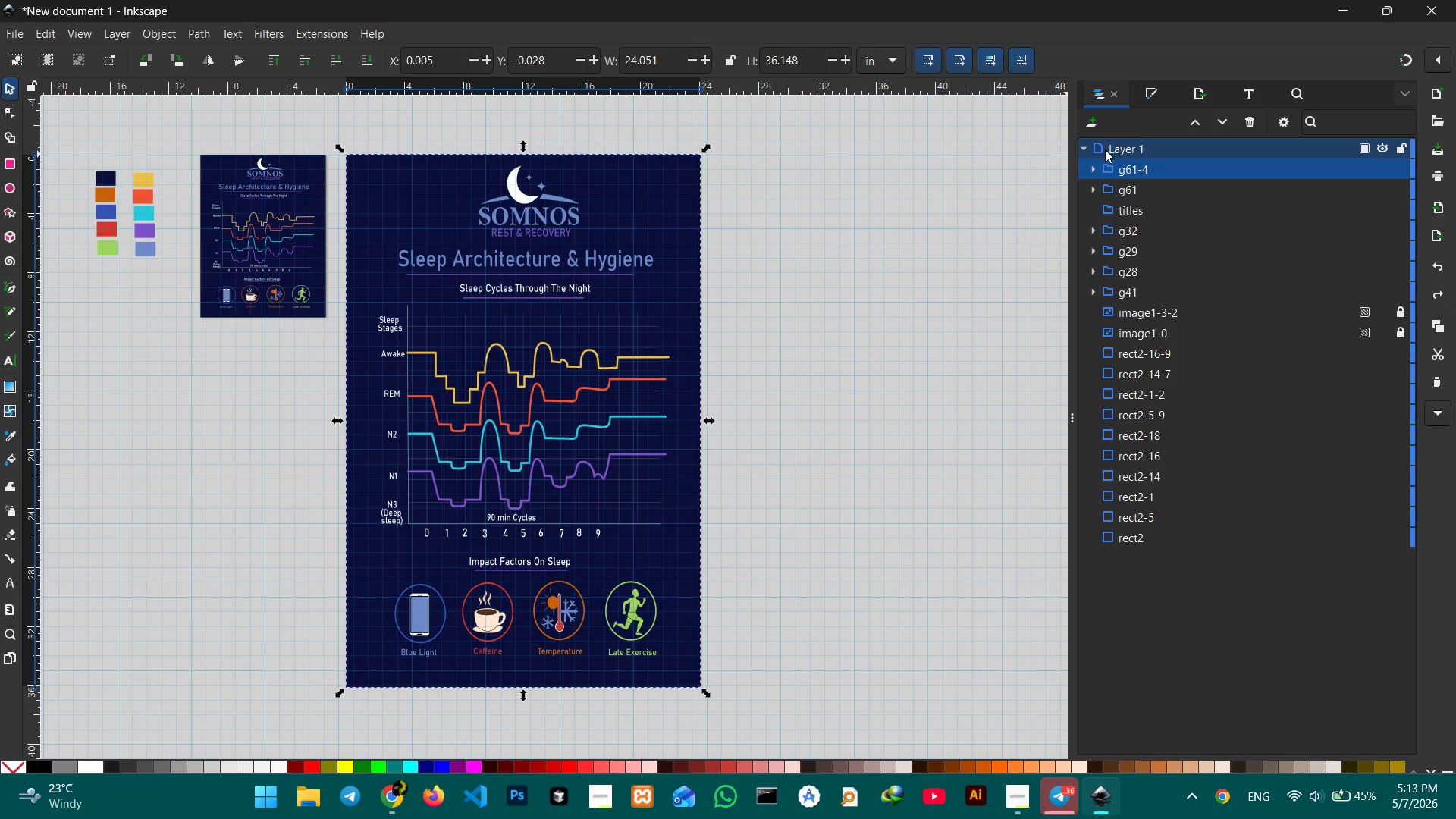 
left_click([1085, 152])
 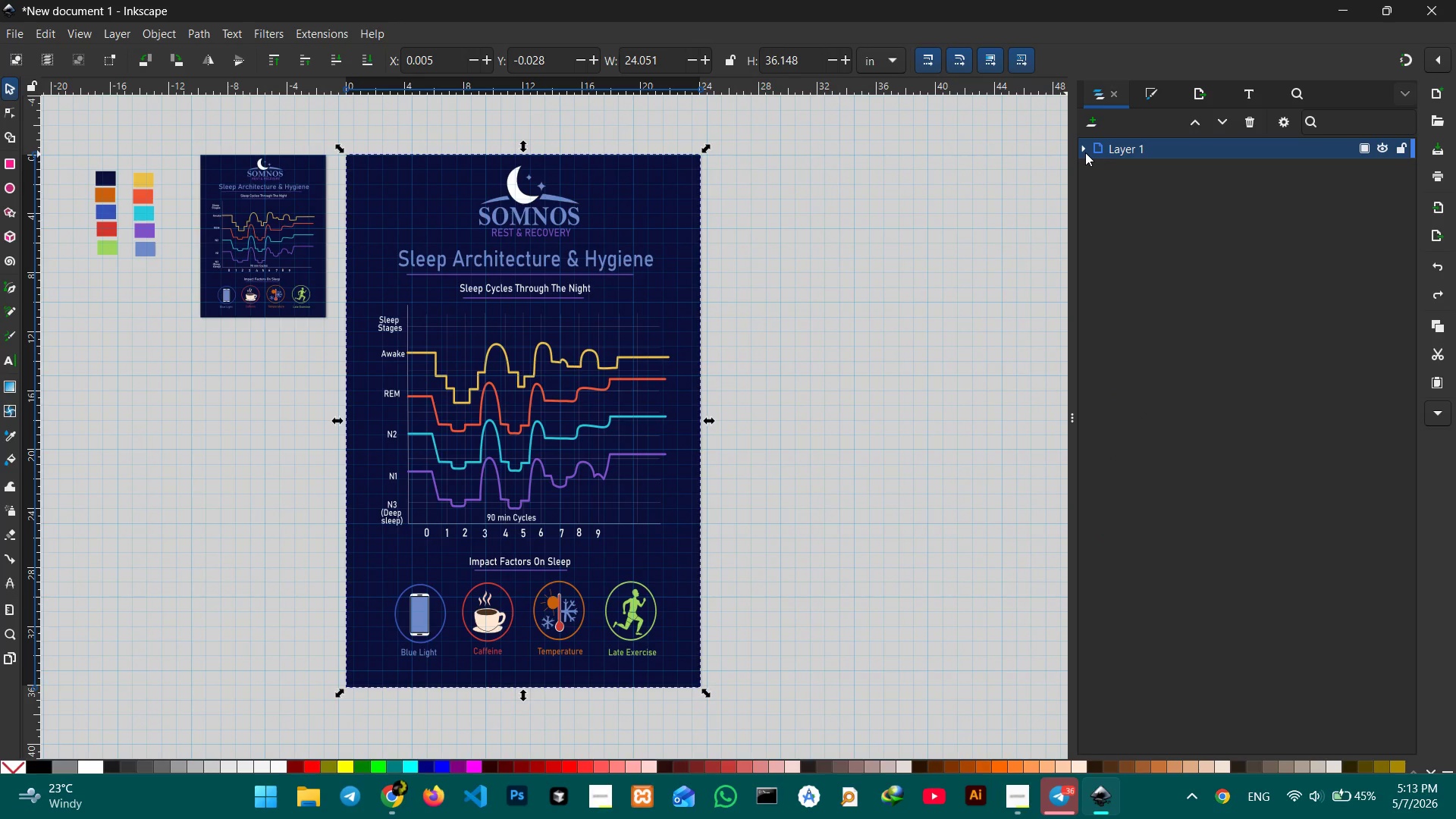 
left_click([1085, 152])
 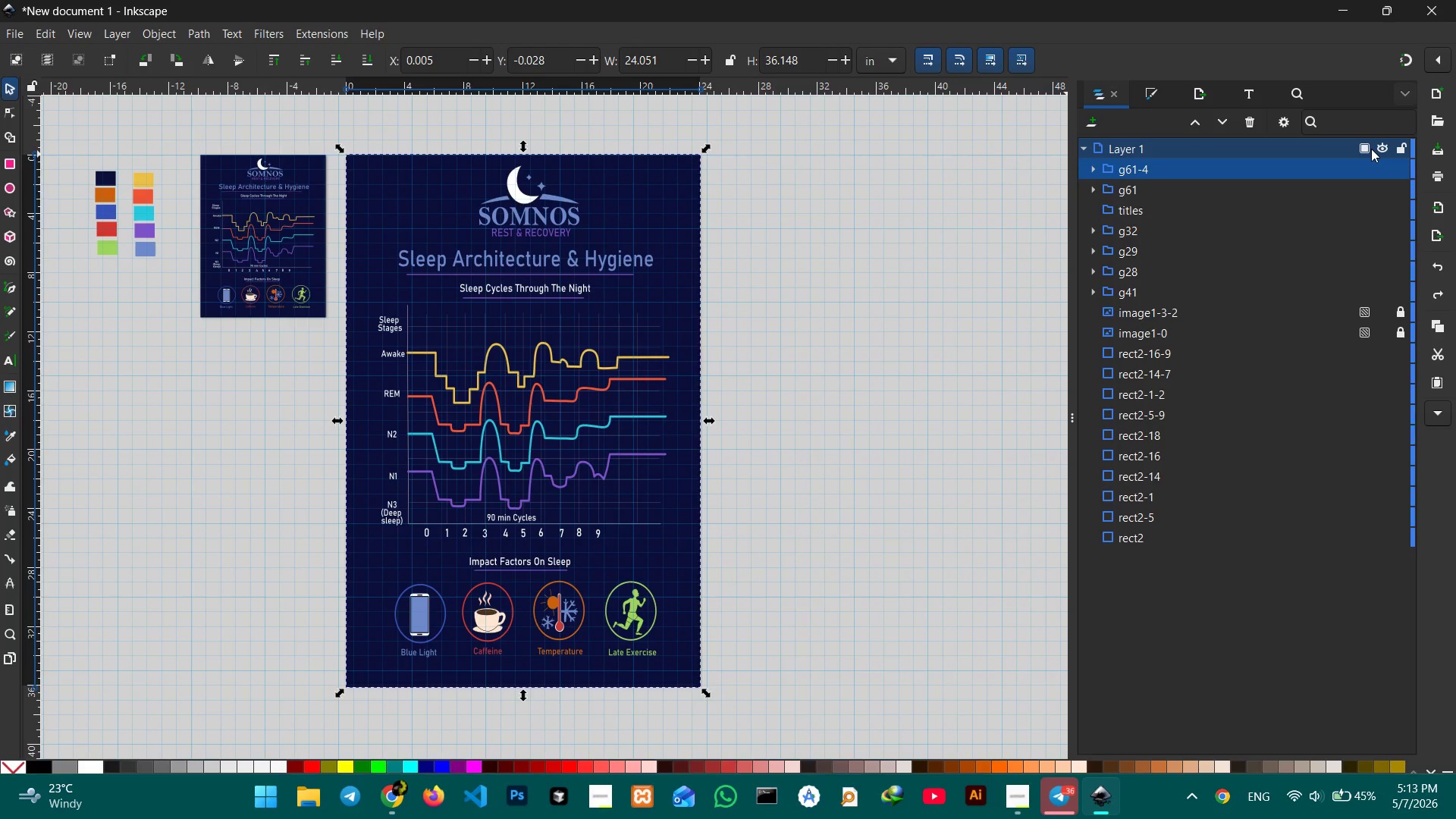 
left_click([1379, 148])
 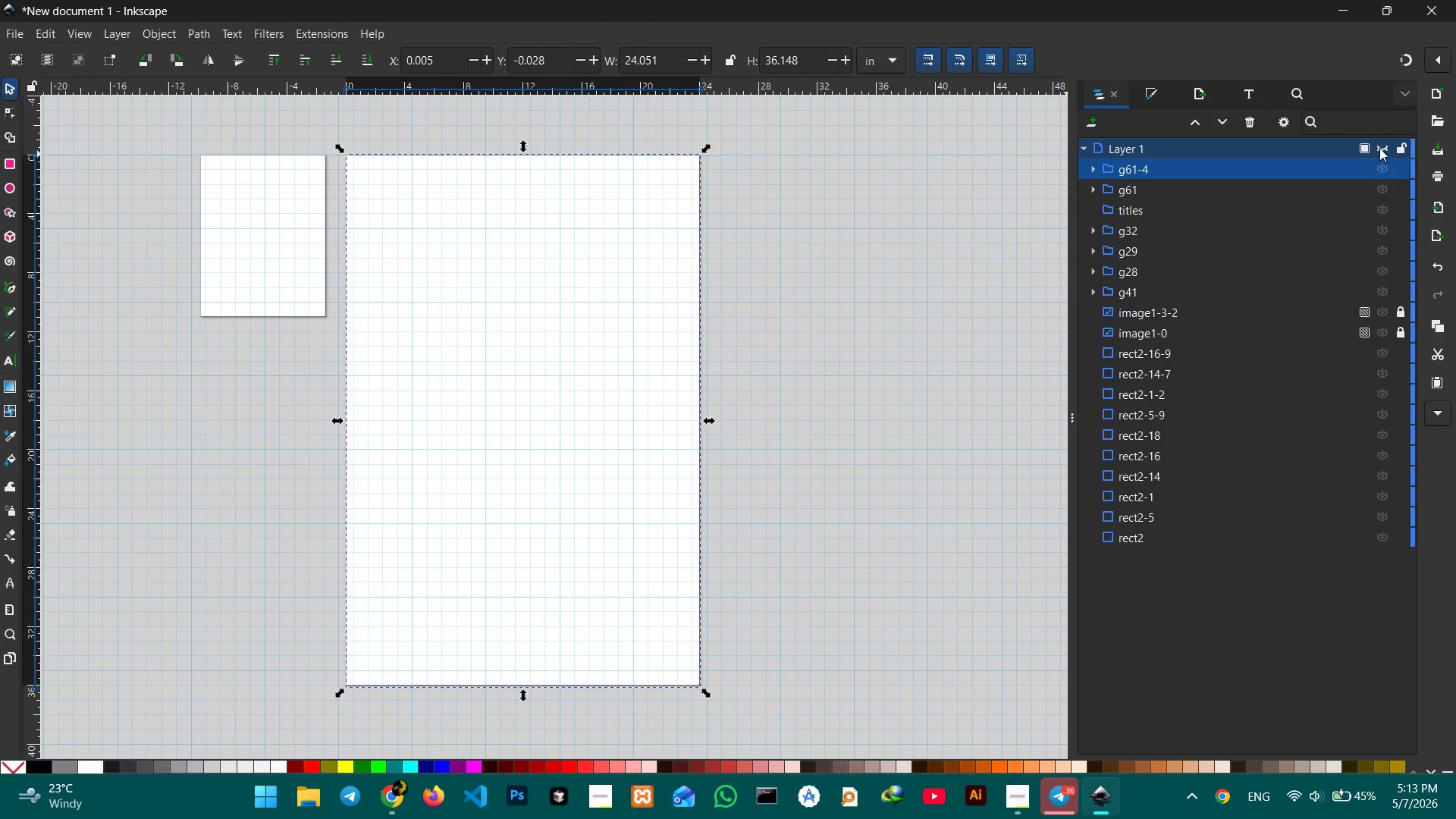 
double_click([1379, 148])
 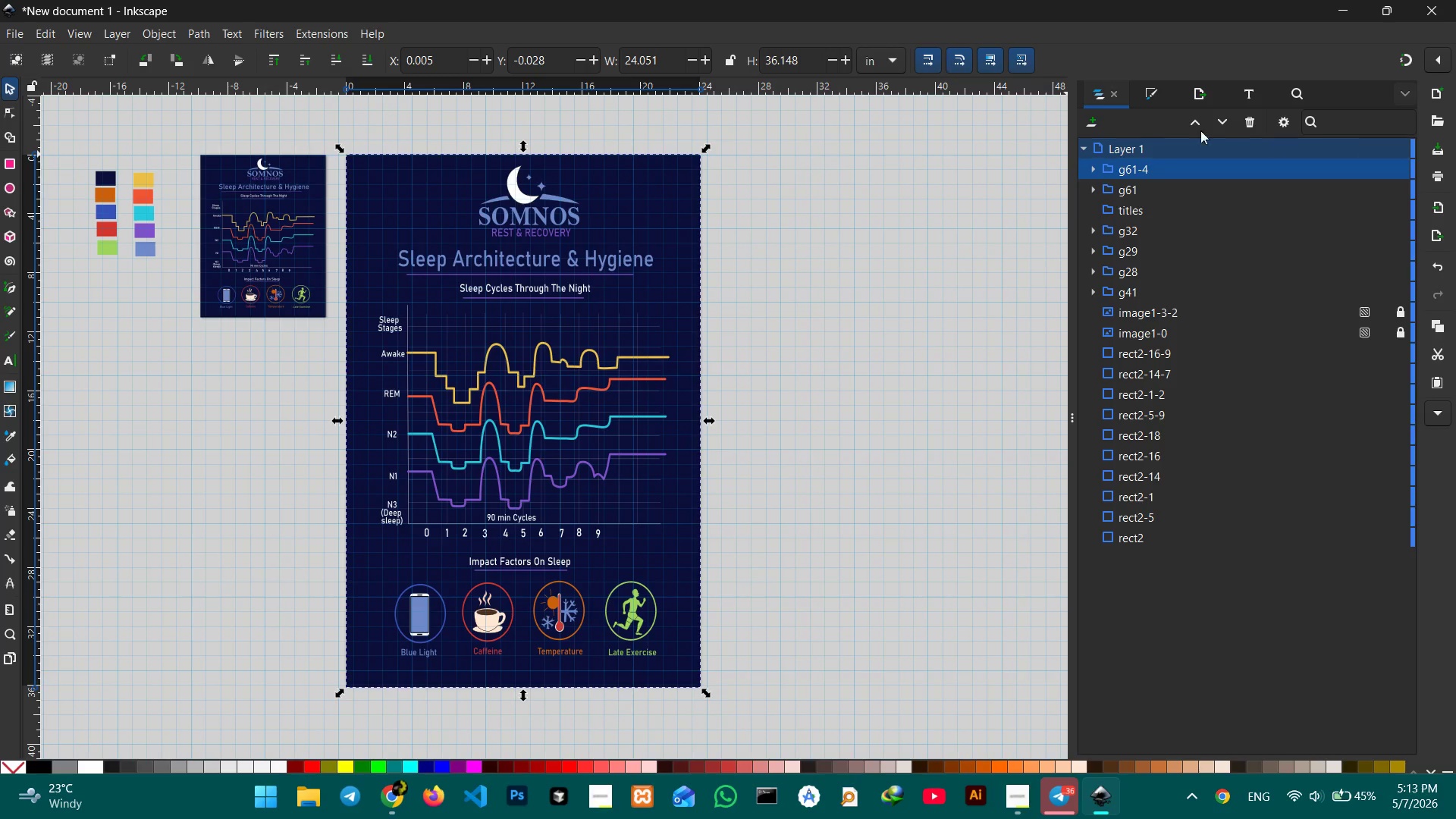 
left_click([1134, 143])
 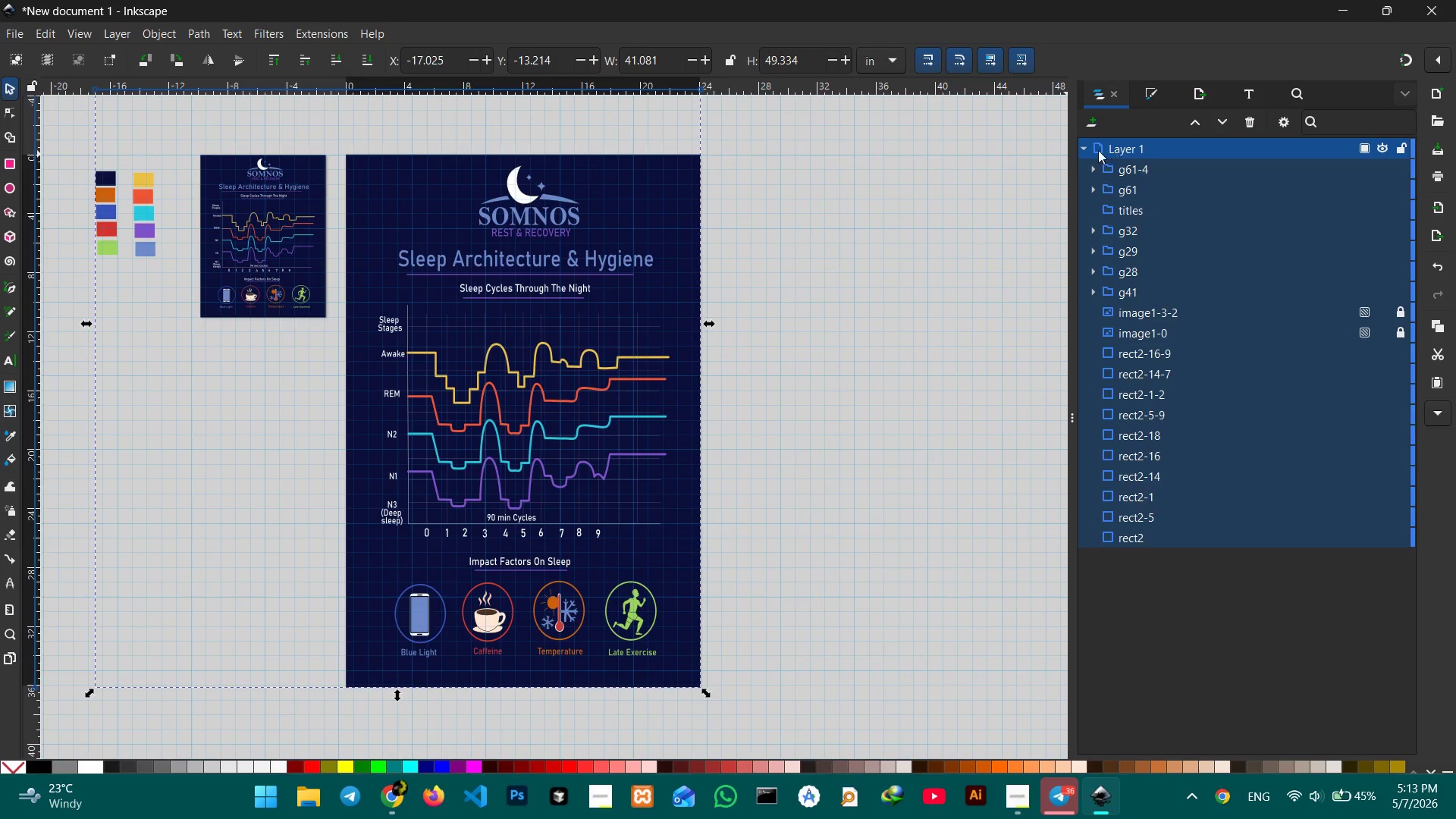 
left_click([1093, 150])
 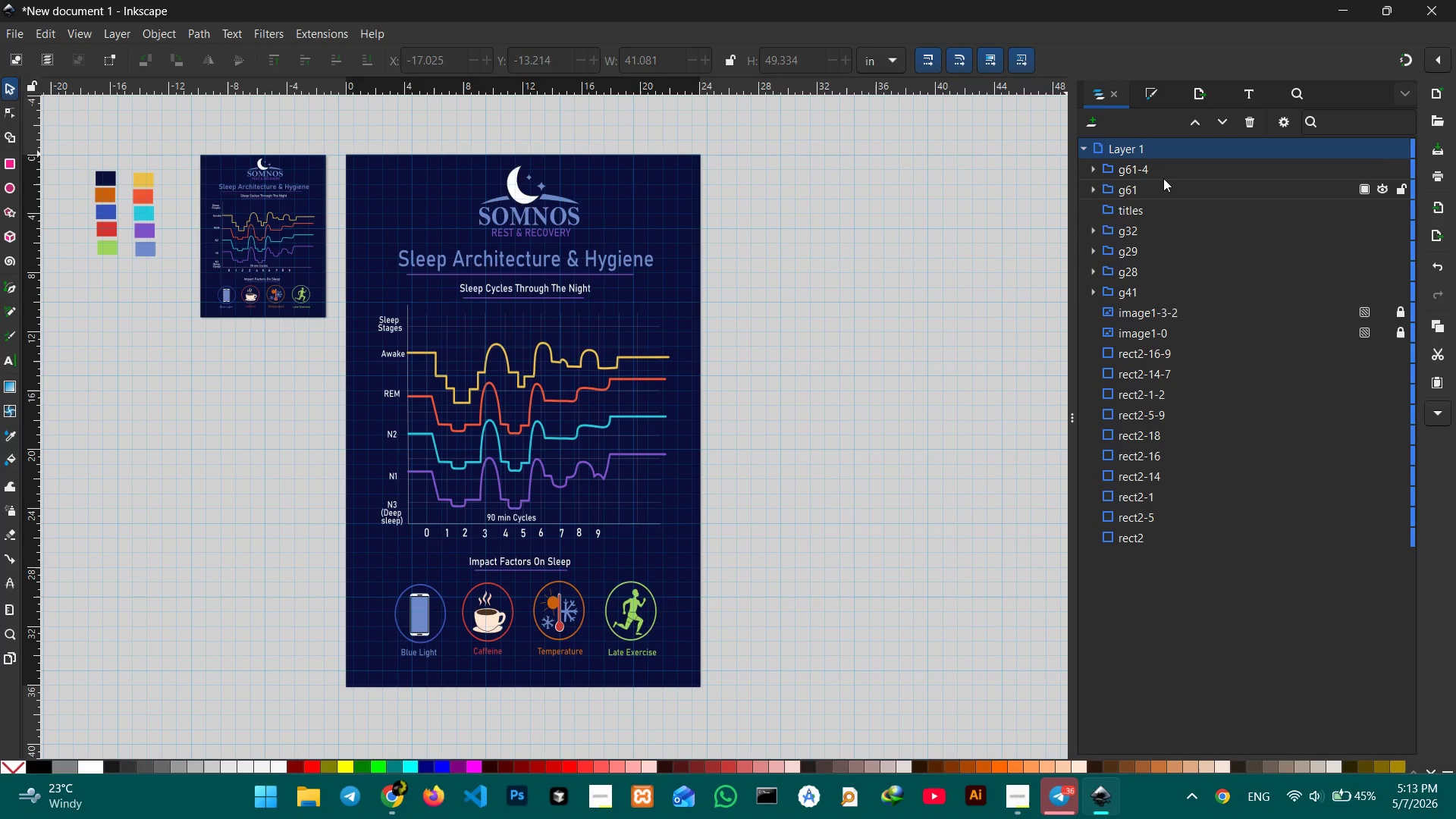 
left_click([1164, 175])
 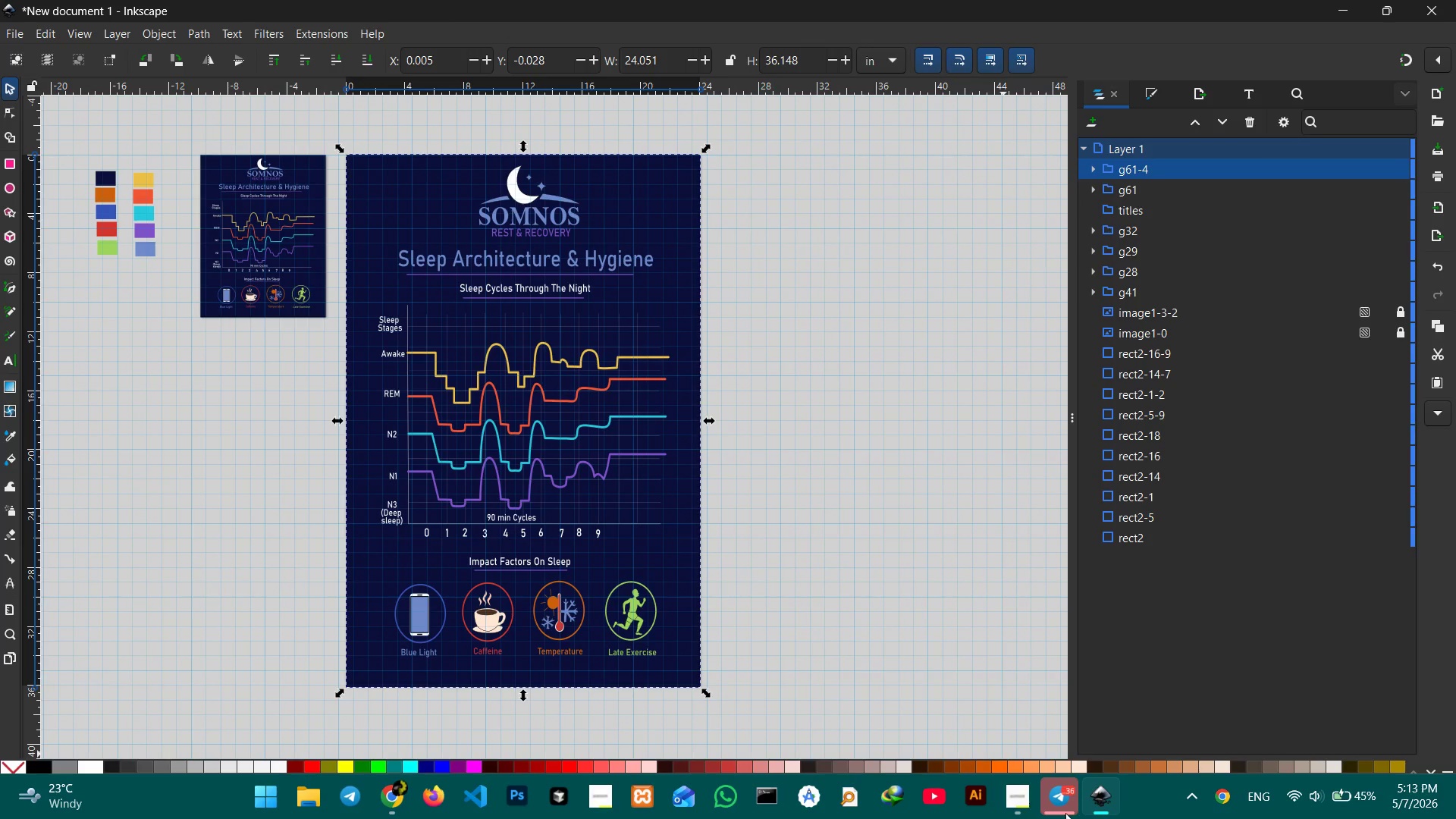 
left_click([1015, 799])